 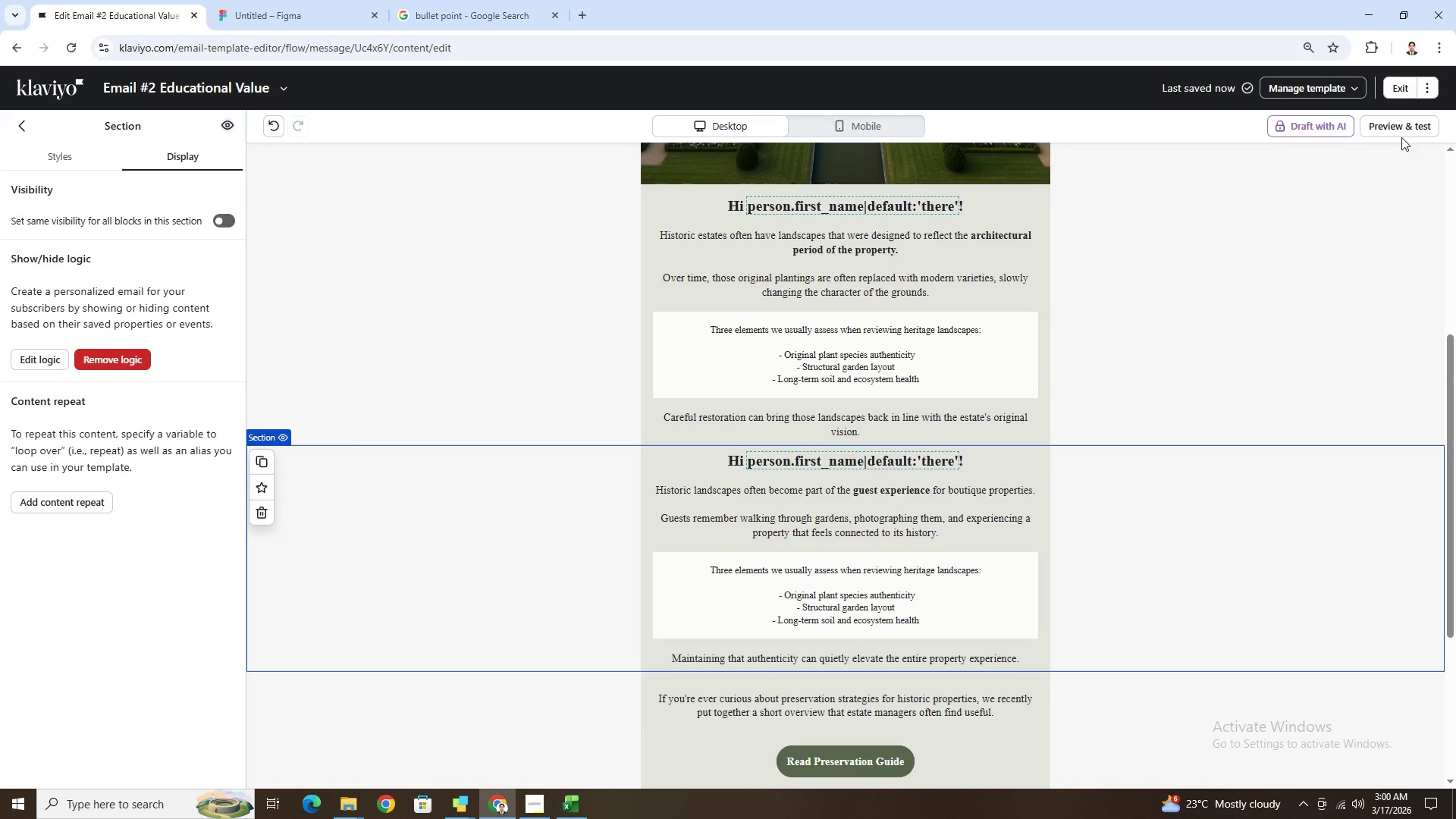 
left_click([1403, 134])
 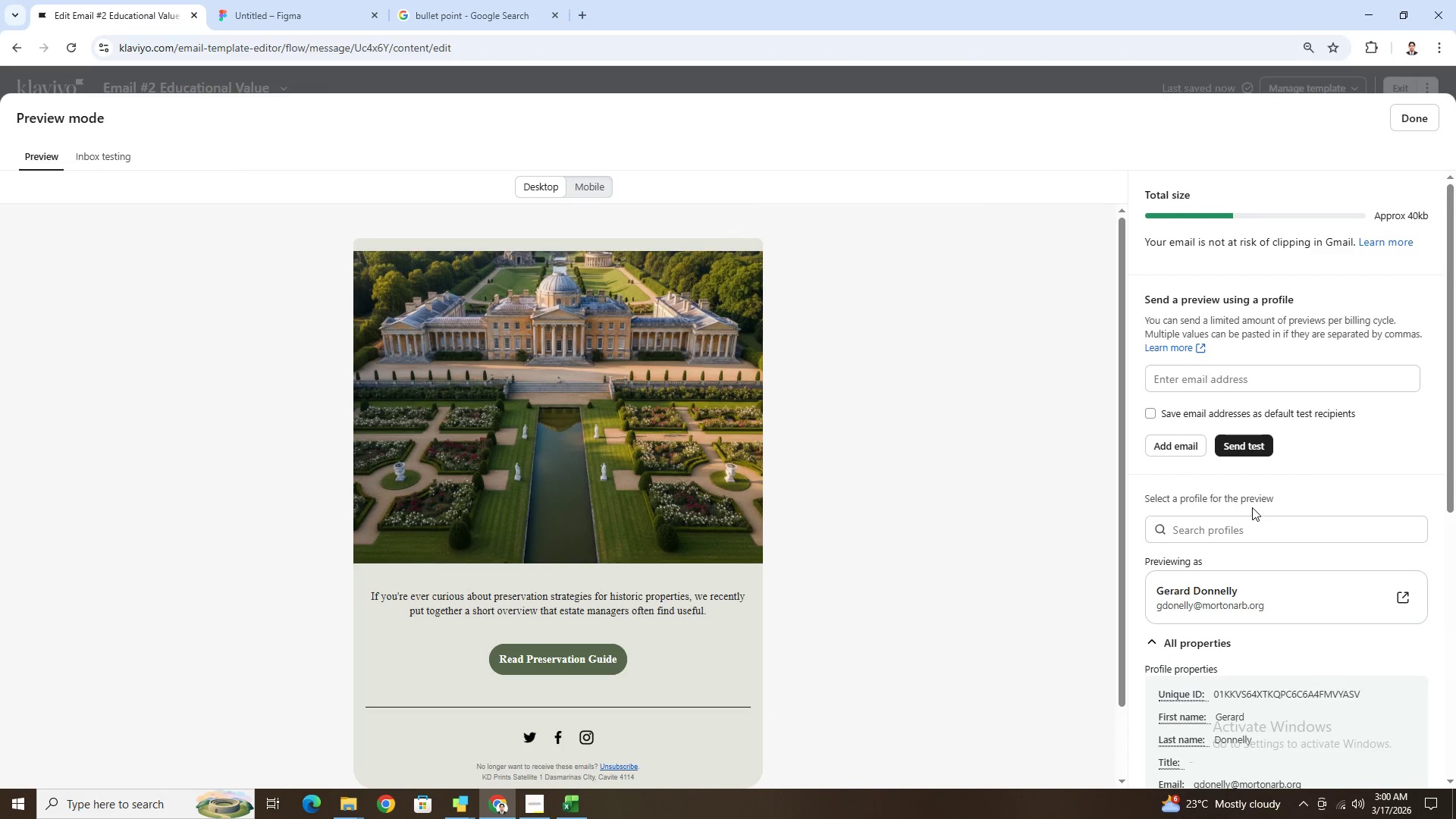 
scroll: coordinate [839, 626], scroll_direction: down, amount: 4.0
 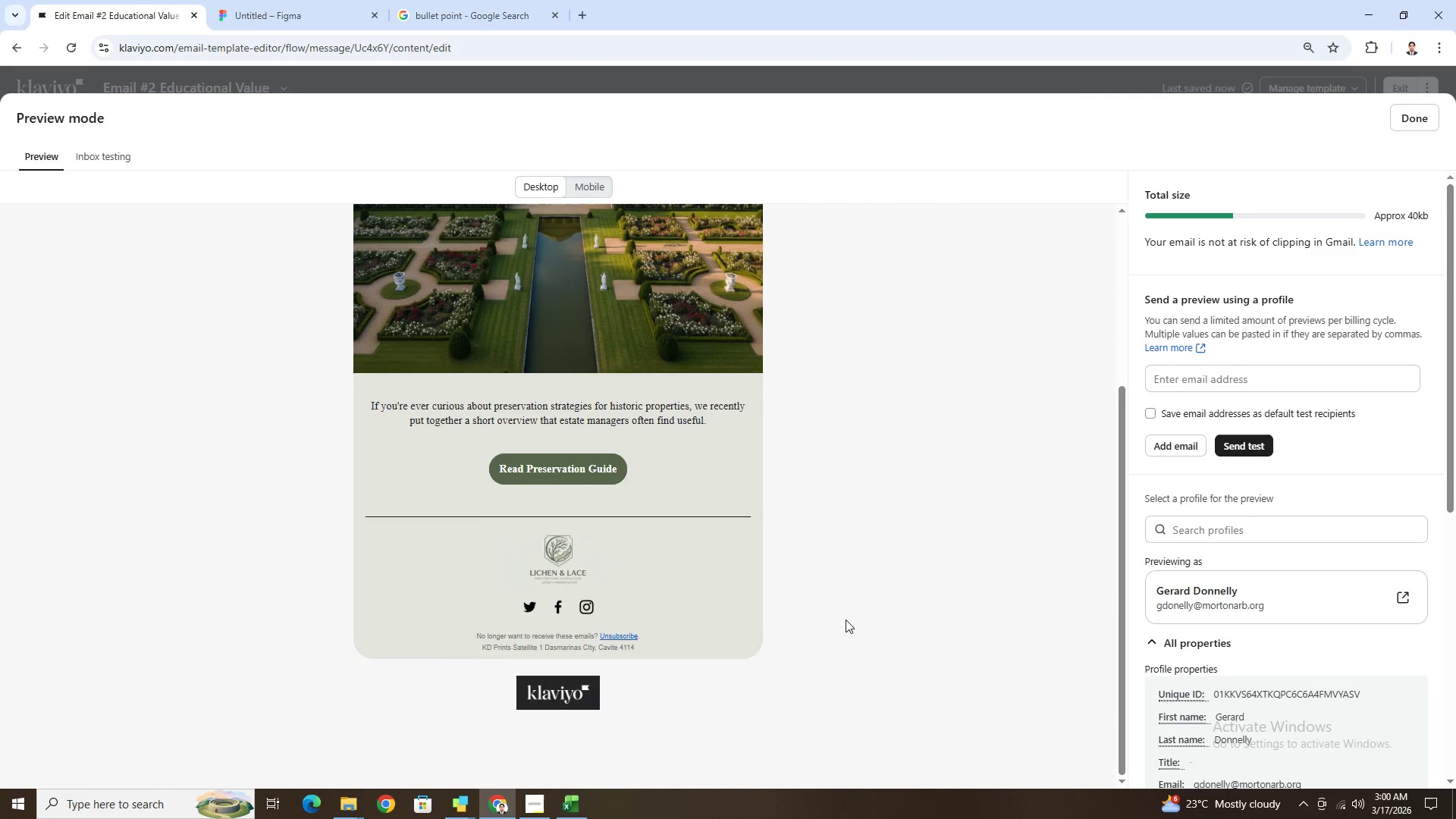 
scroll: coordinate [347, 449], scroll_direction: up, amount: 4.0
 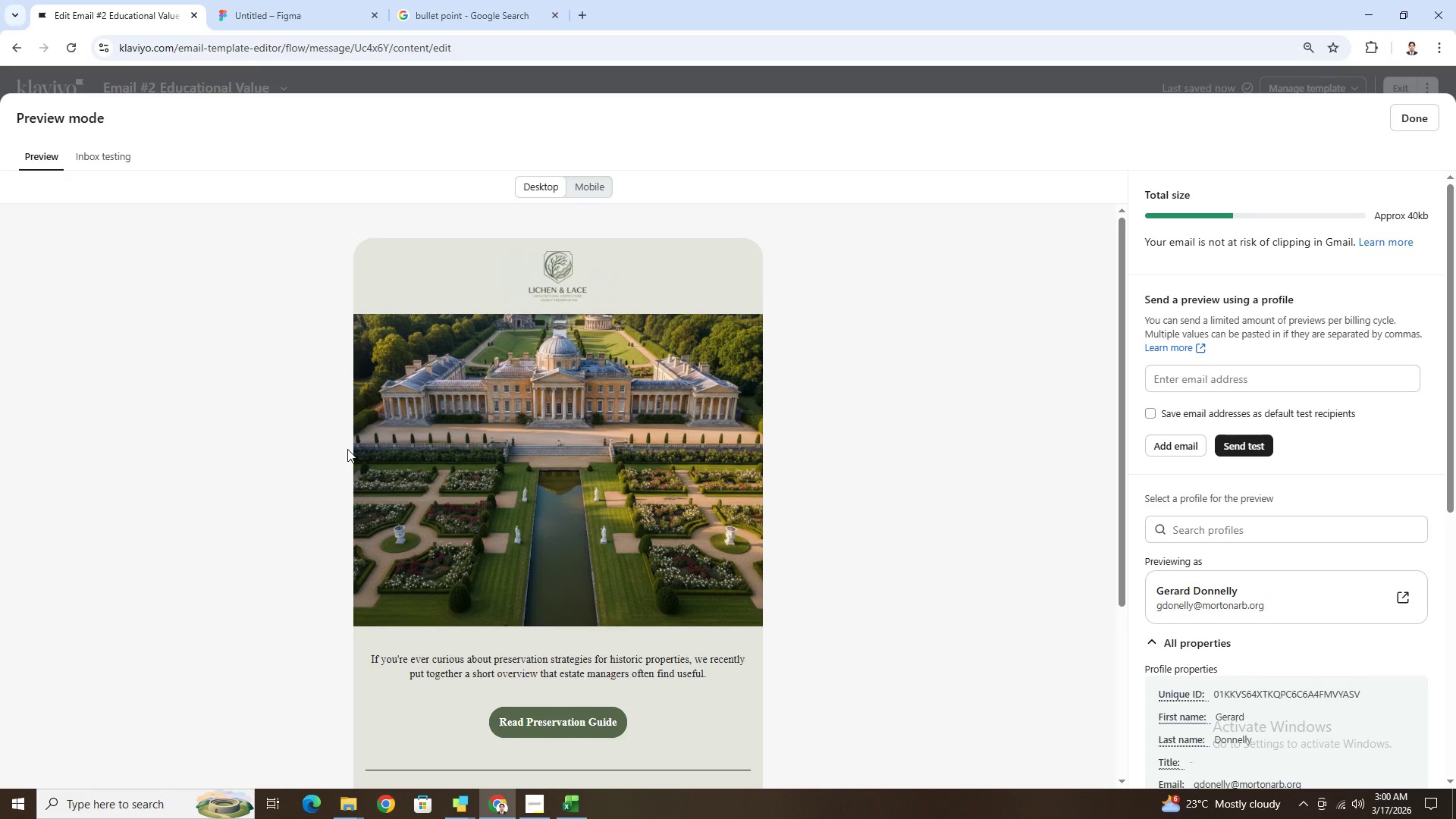 
scroll: coordinate [347, 449], scroll_direction: down, amount: 2.0
 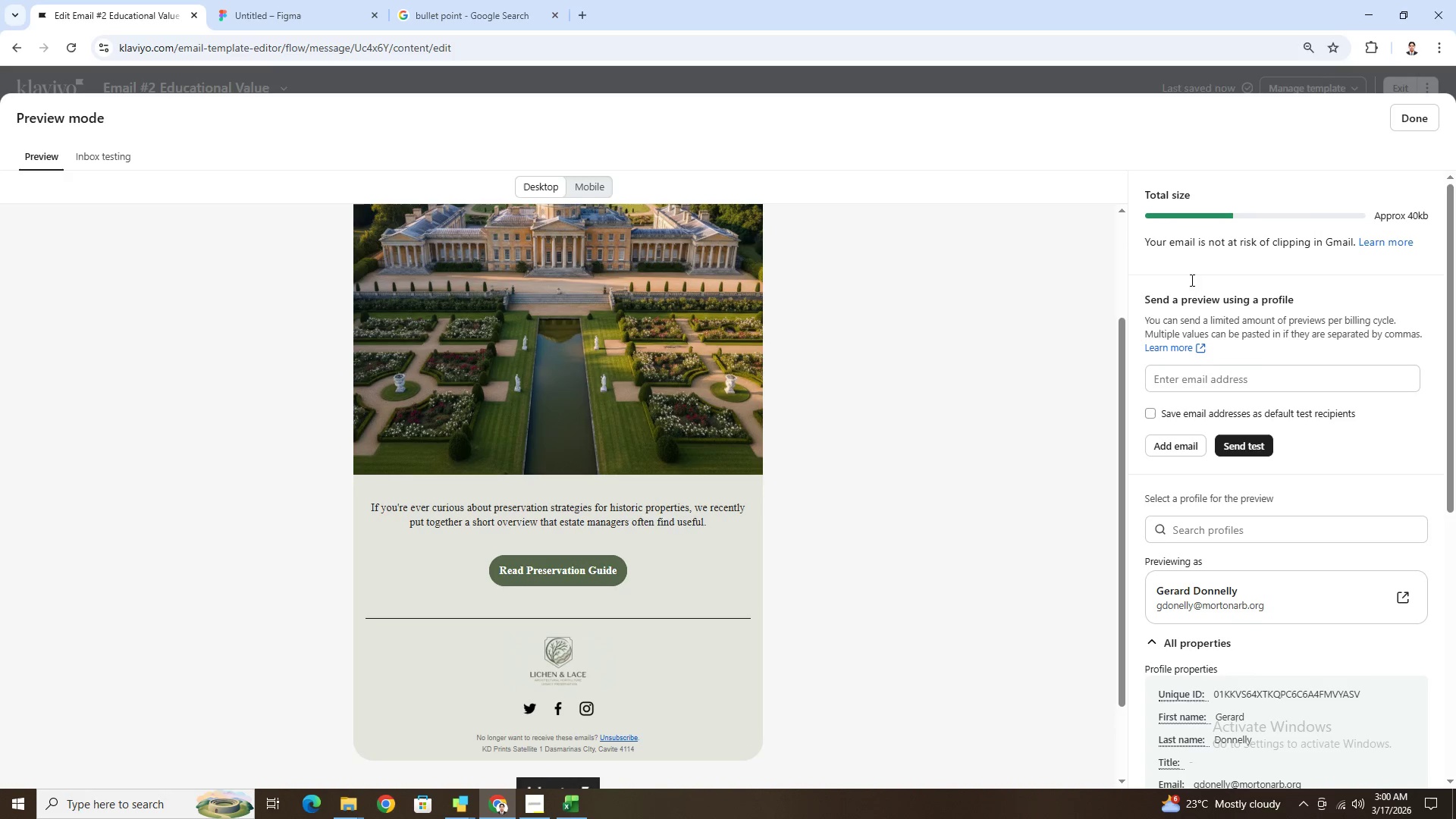 
left_click([1407, 123])
 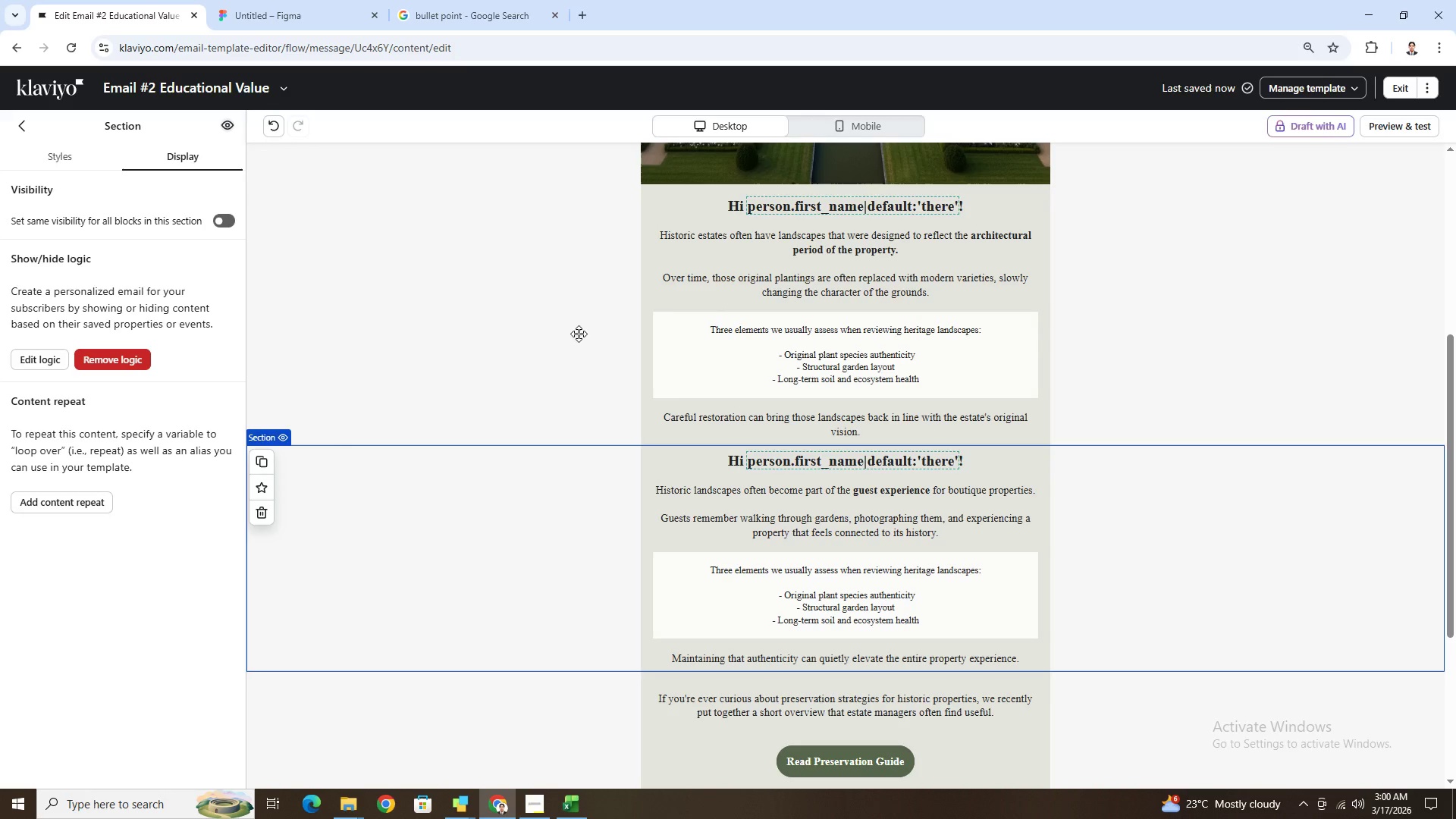 
left_click([610, 331])
 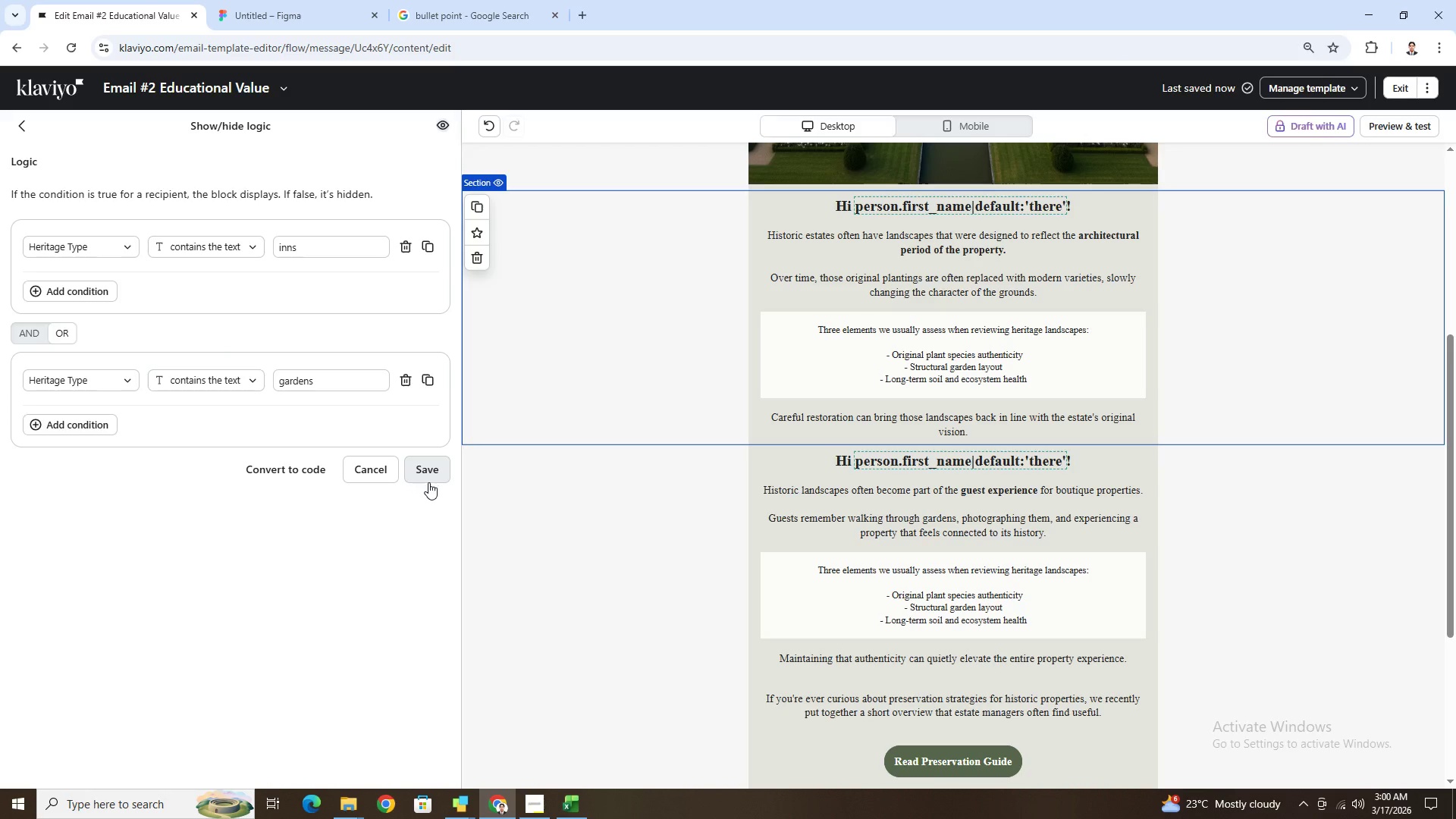 
left_click([565, 802])
 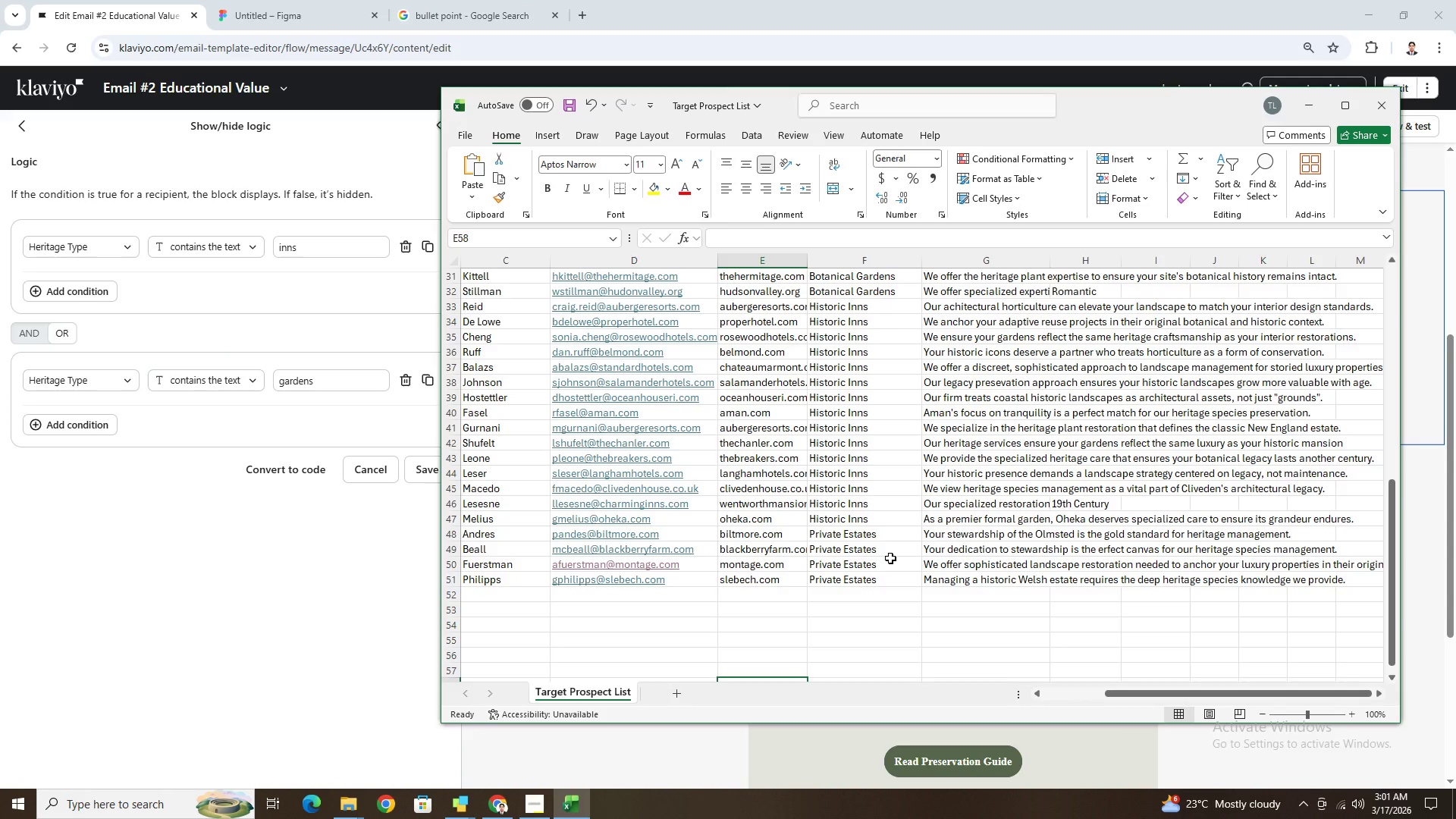 
wait(11.59)
 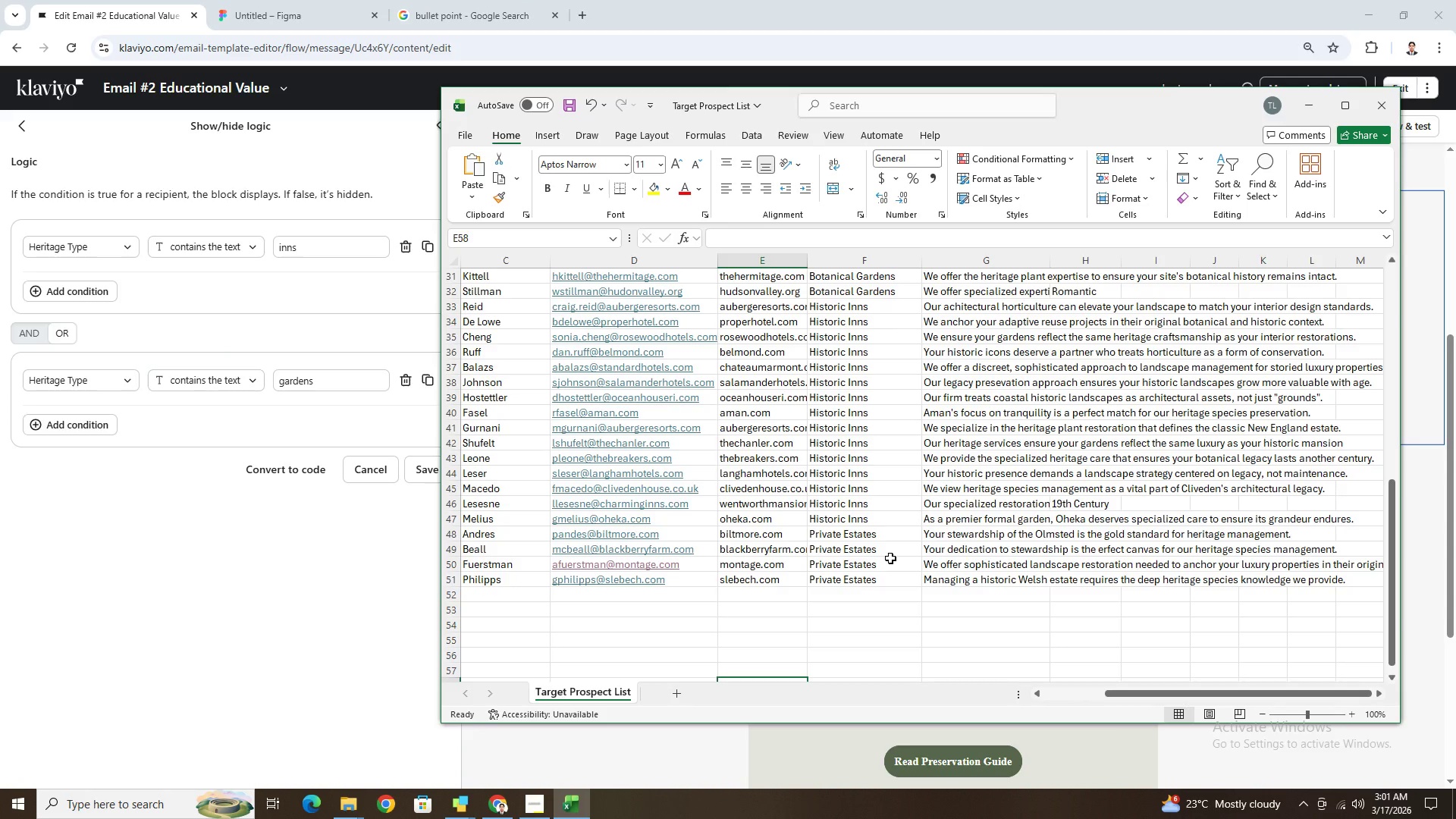 
left_click([68, 327])
 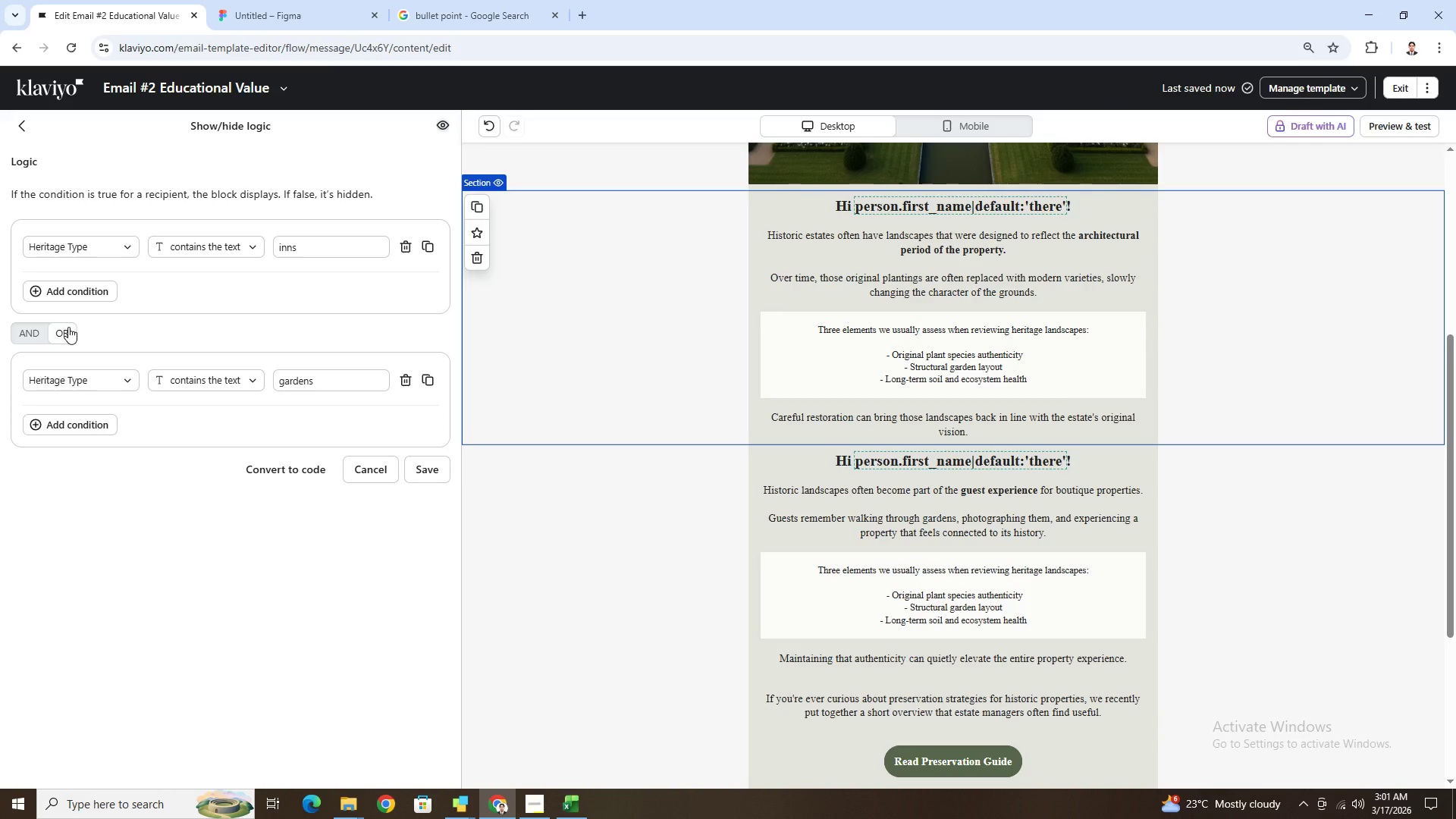 
key(Alt+AltLeft)
 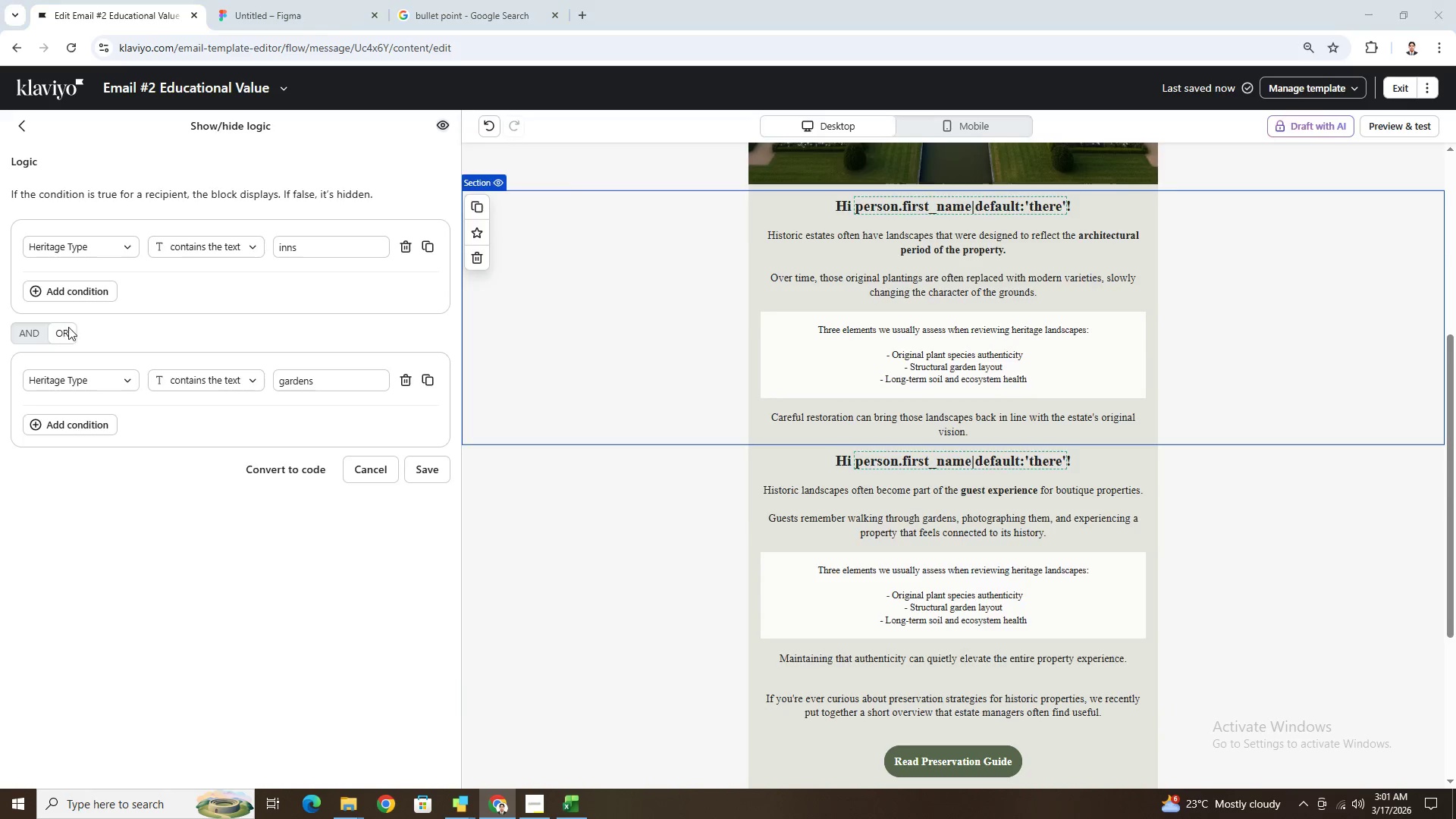 
key(Alt+Tab)
 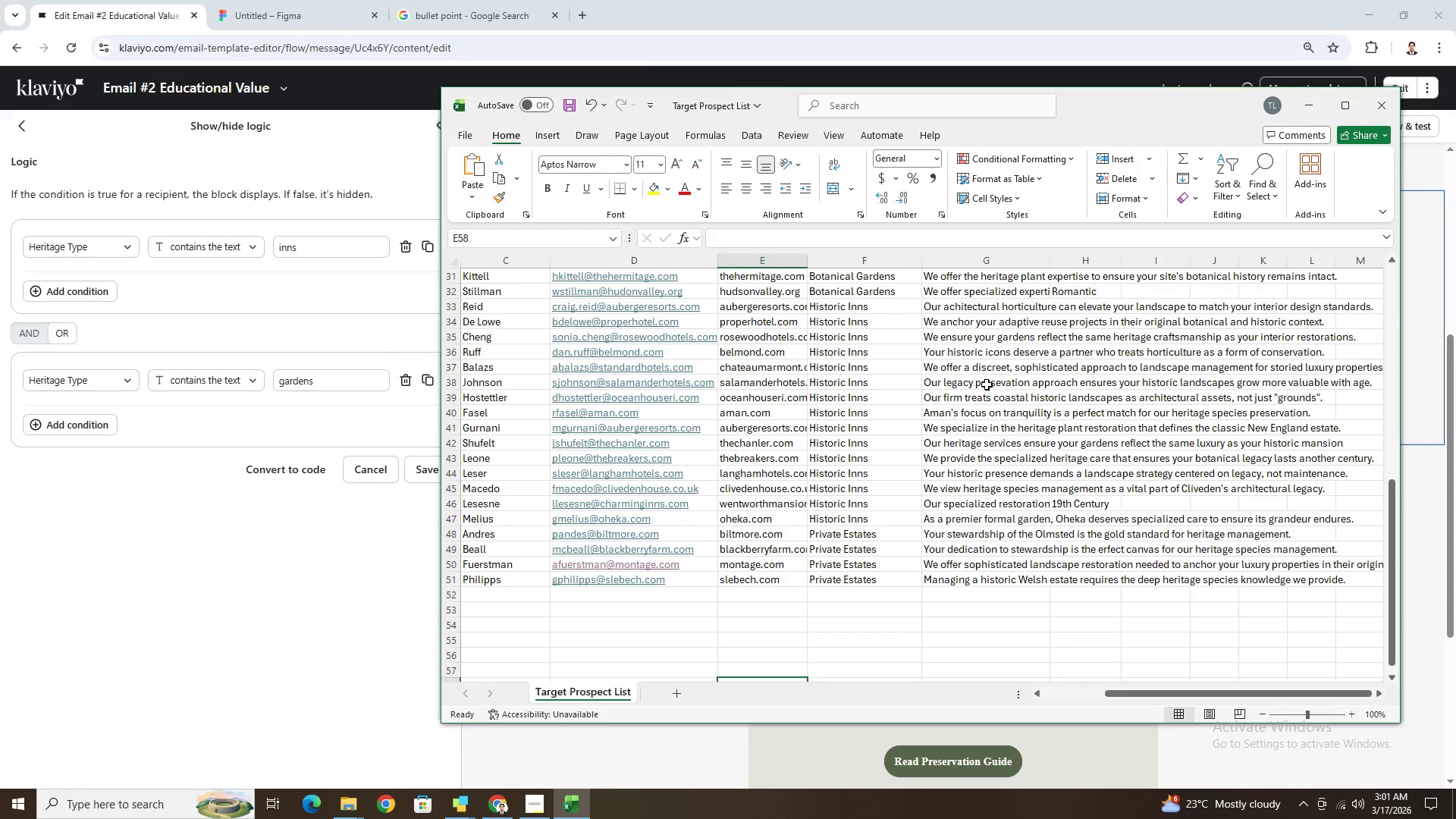 
key(Alt+AltLeft)
 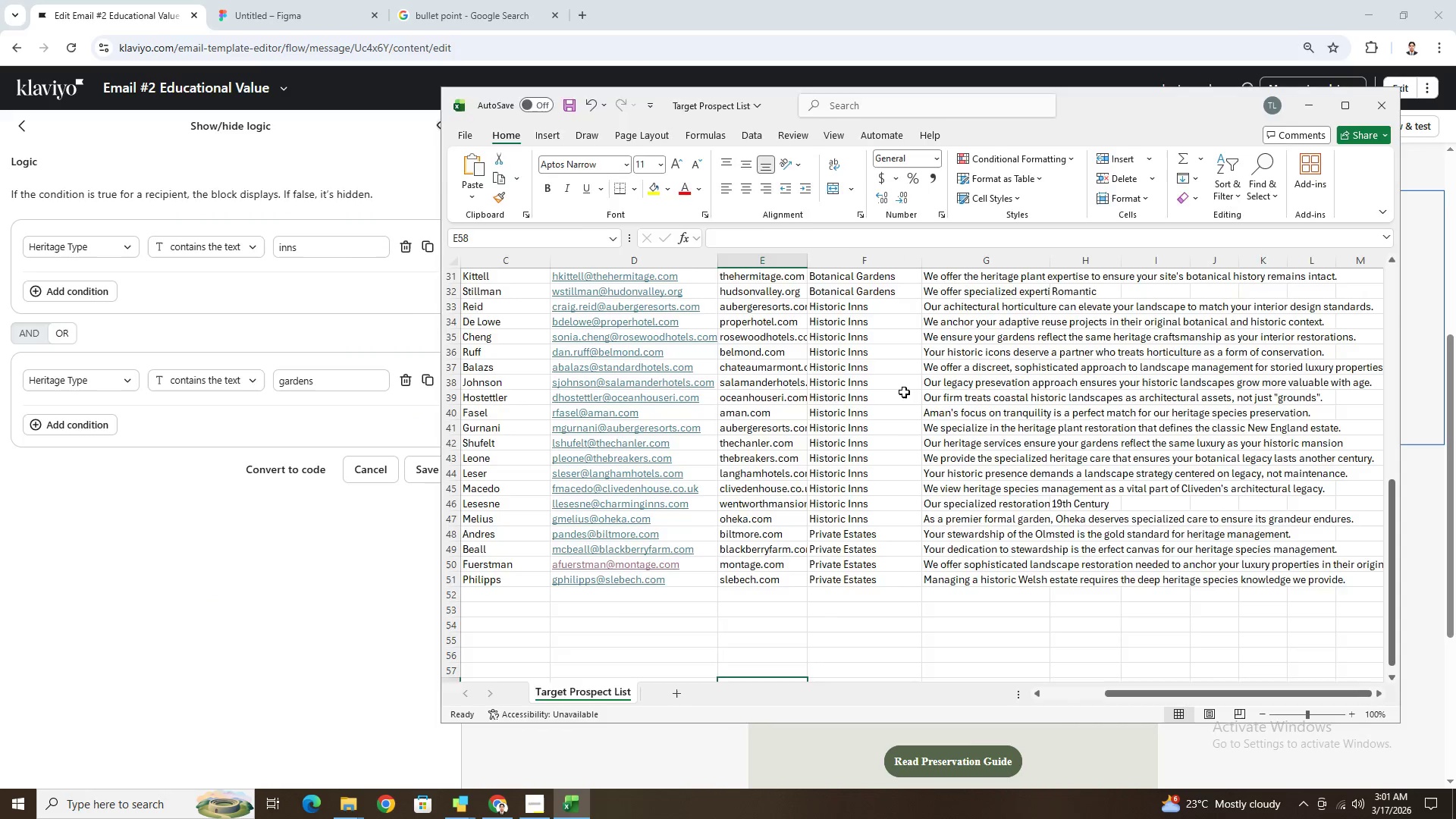 
key(Alt+Tab)
 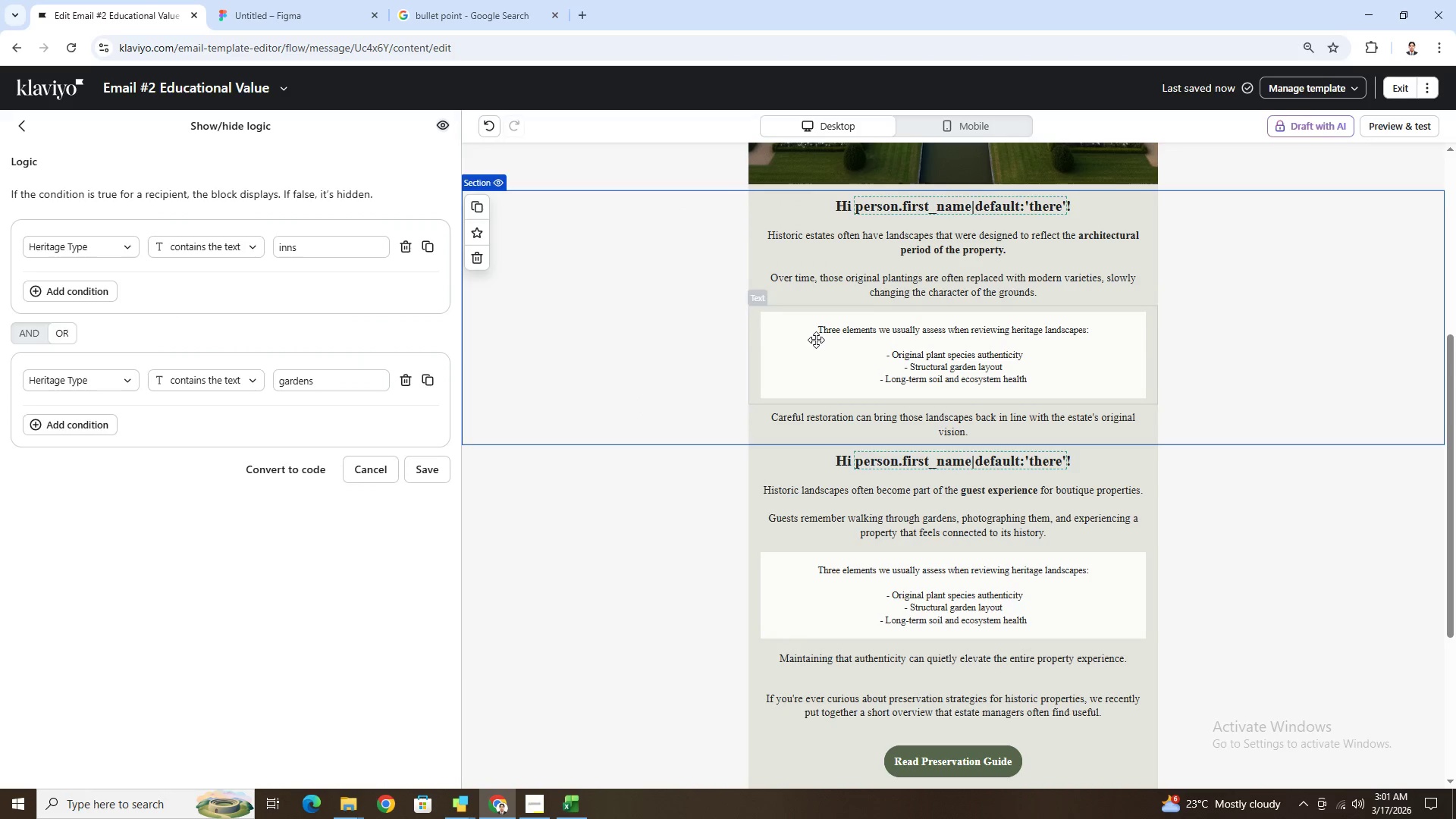 
left_click([697, 170])
 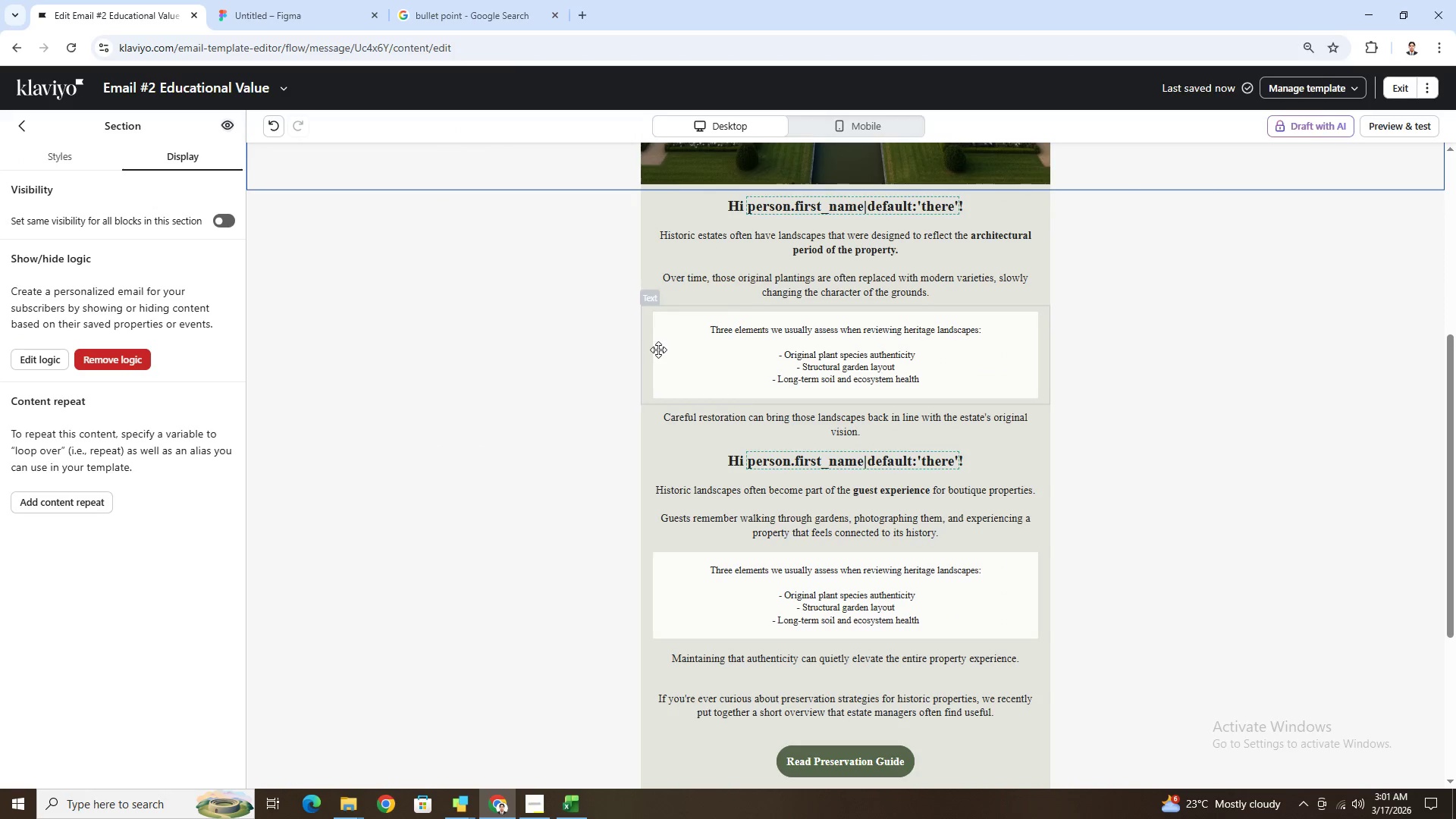 
left_click([604, 285])
 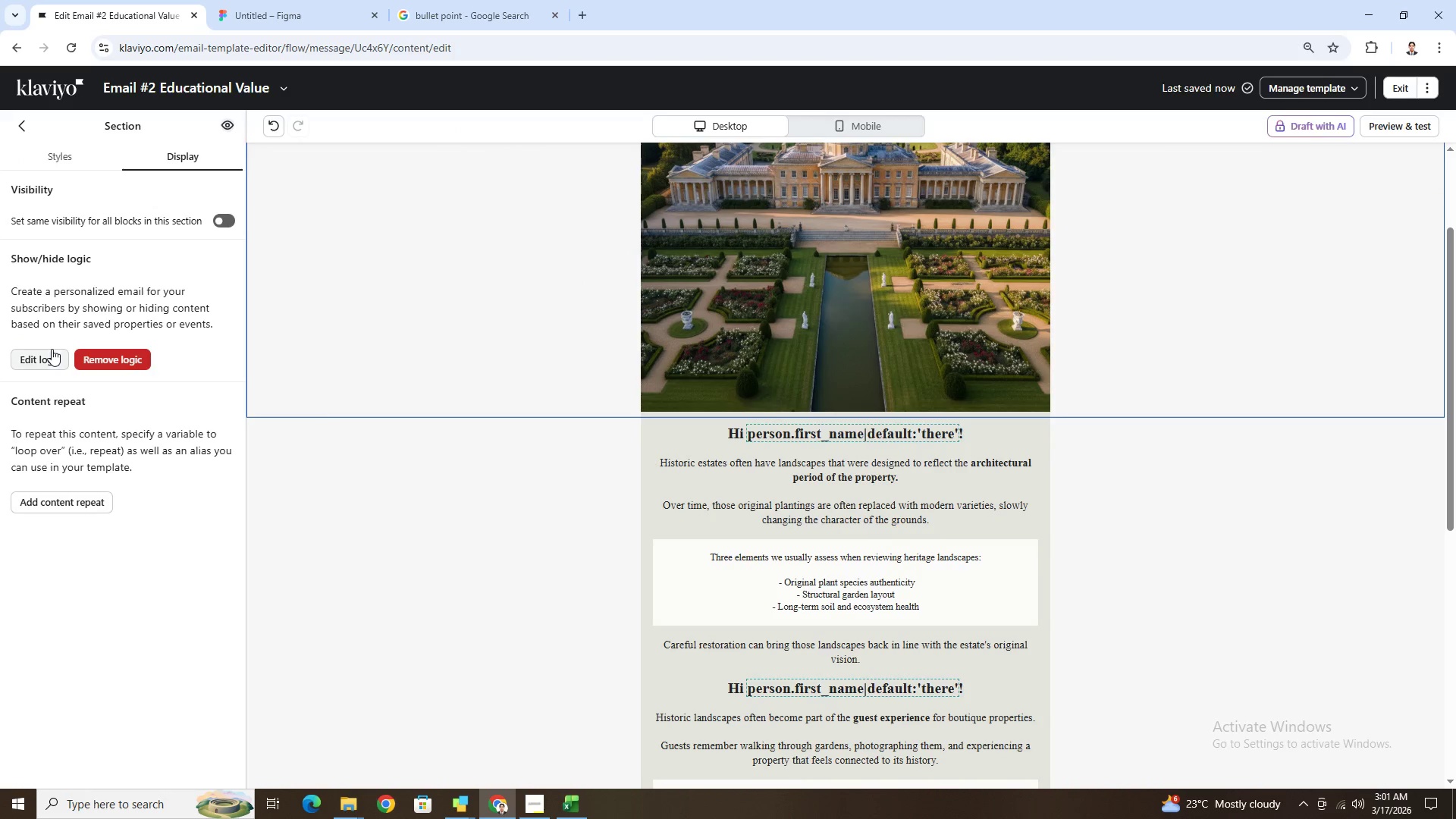 
scroll: coordinate [610, 249], scroll_direction: up, amount: 3.0
 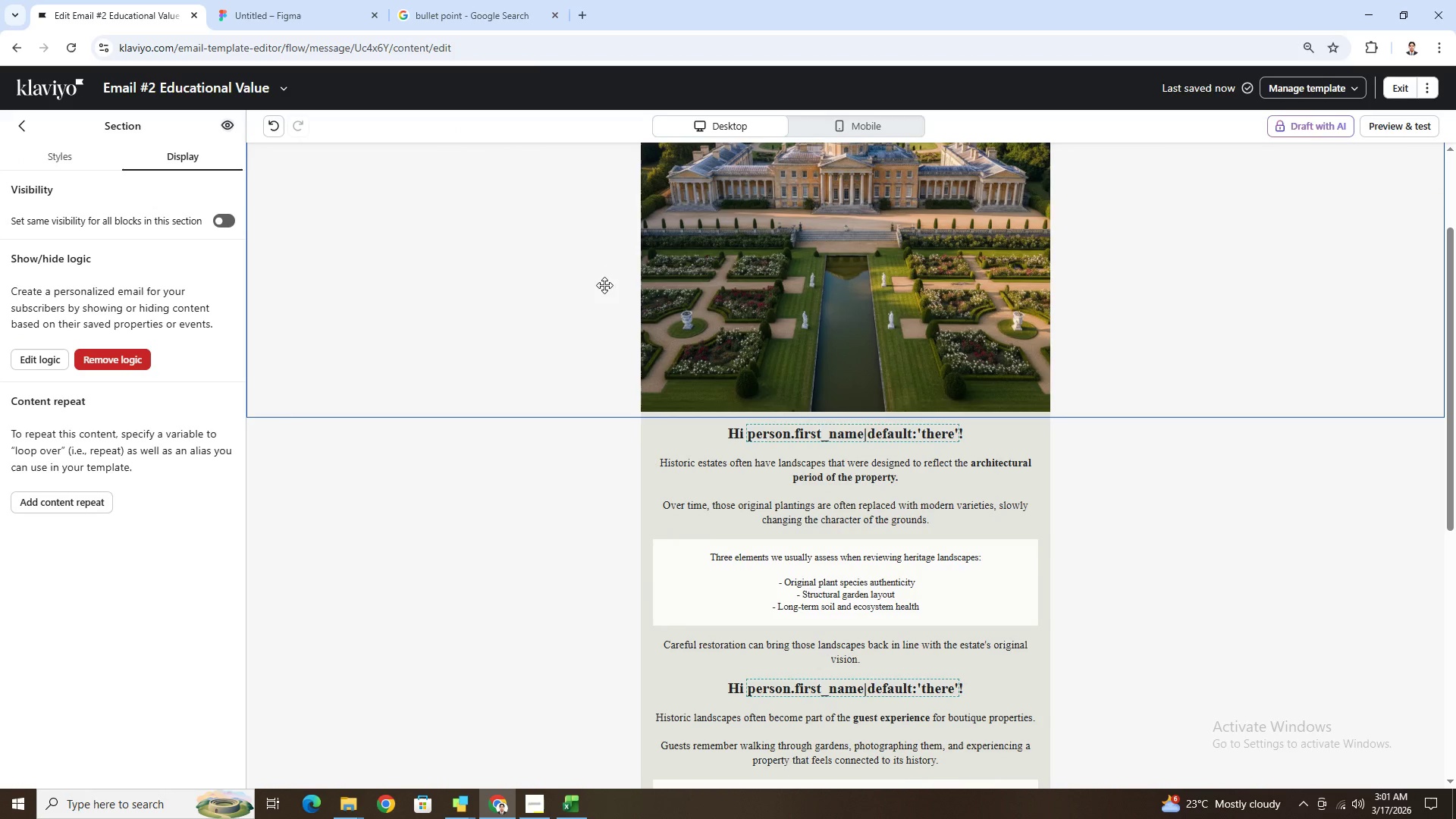 
left_click([48, 353])
 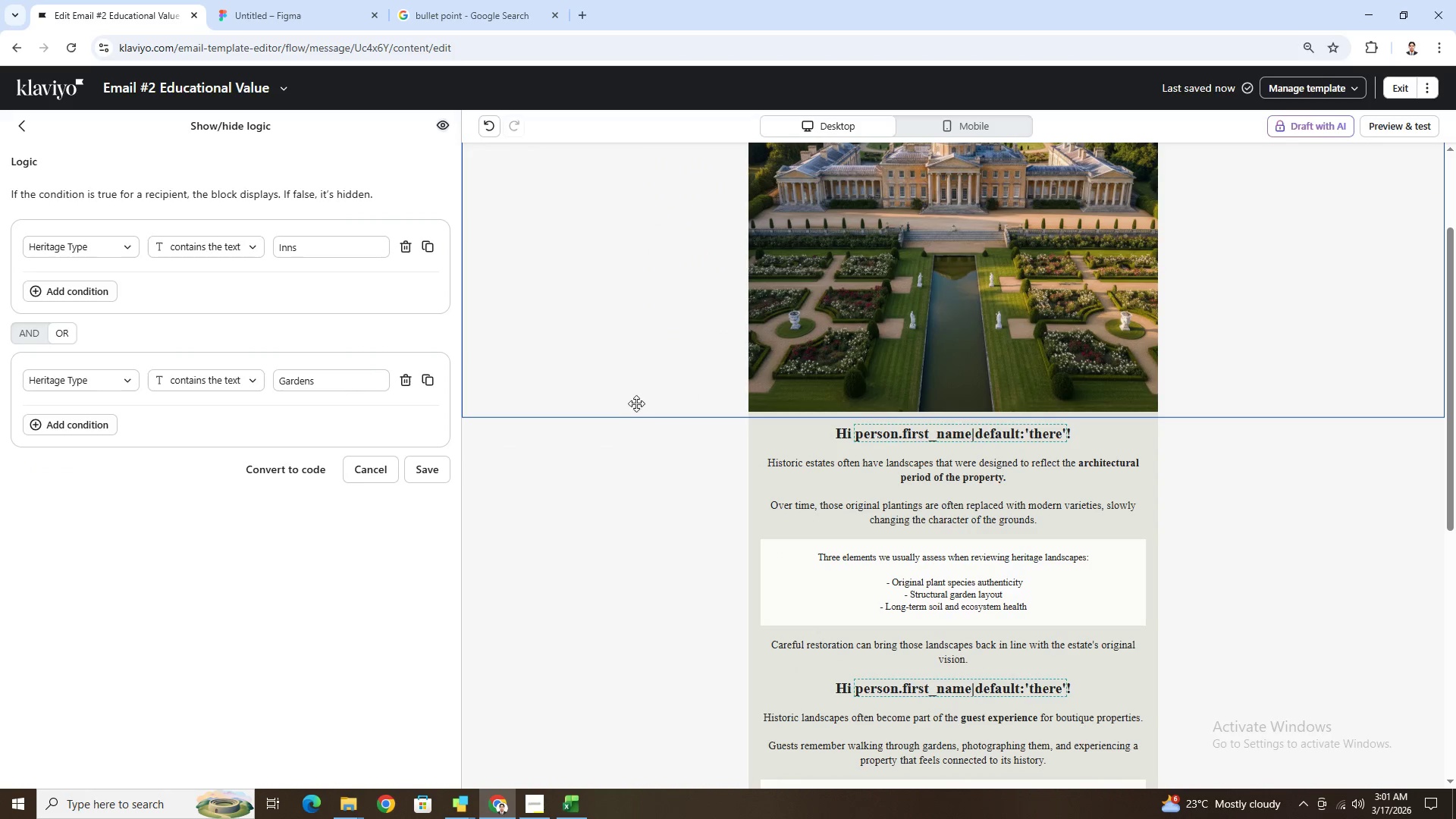 
left_click([650, 519])
 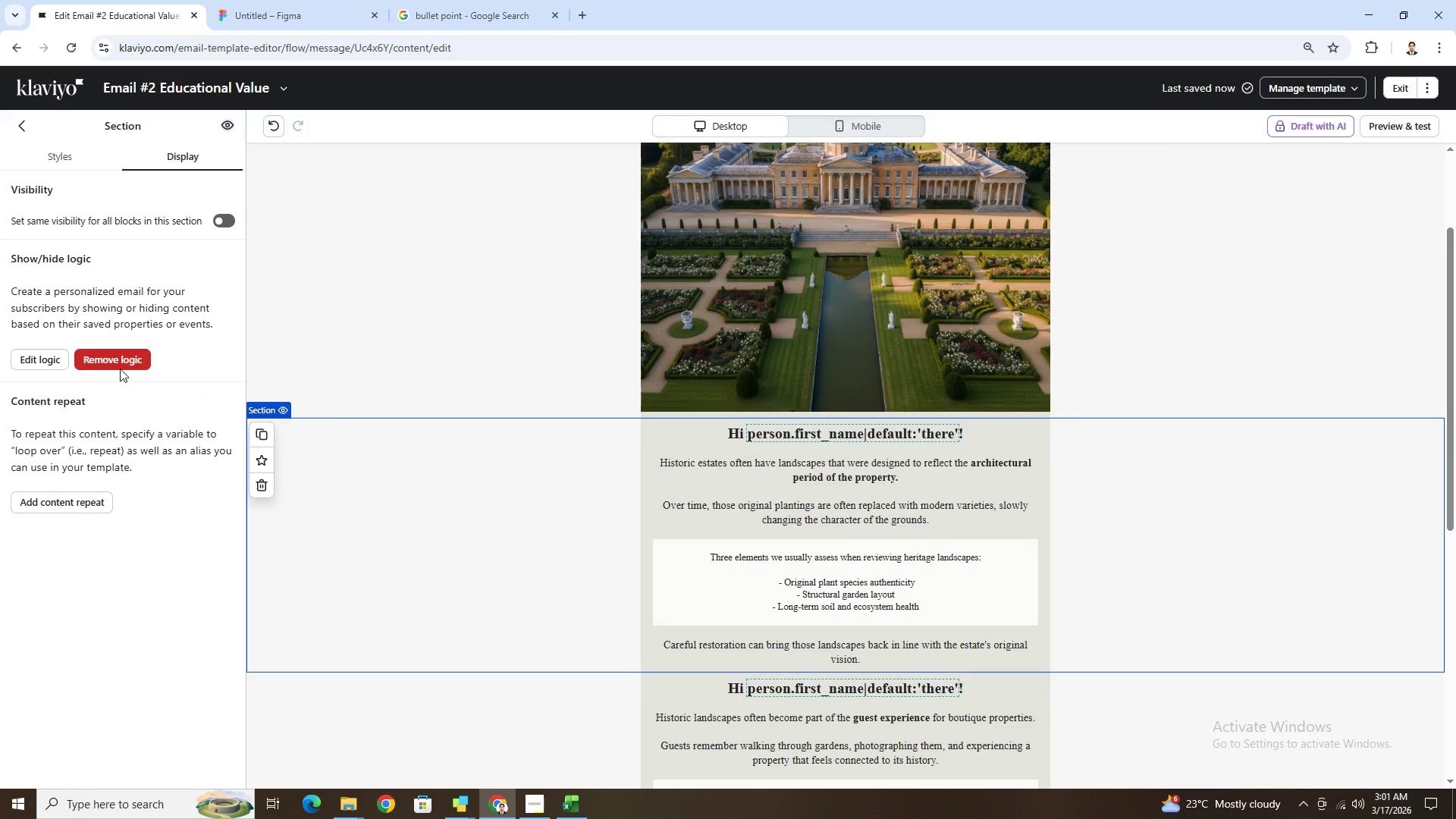 
left_click([55, 353])
 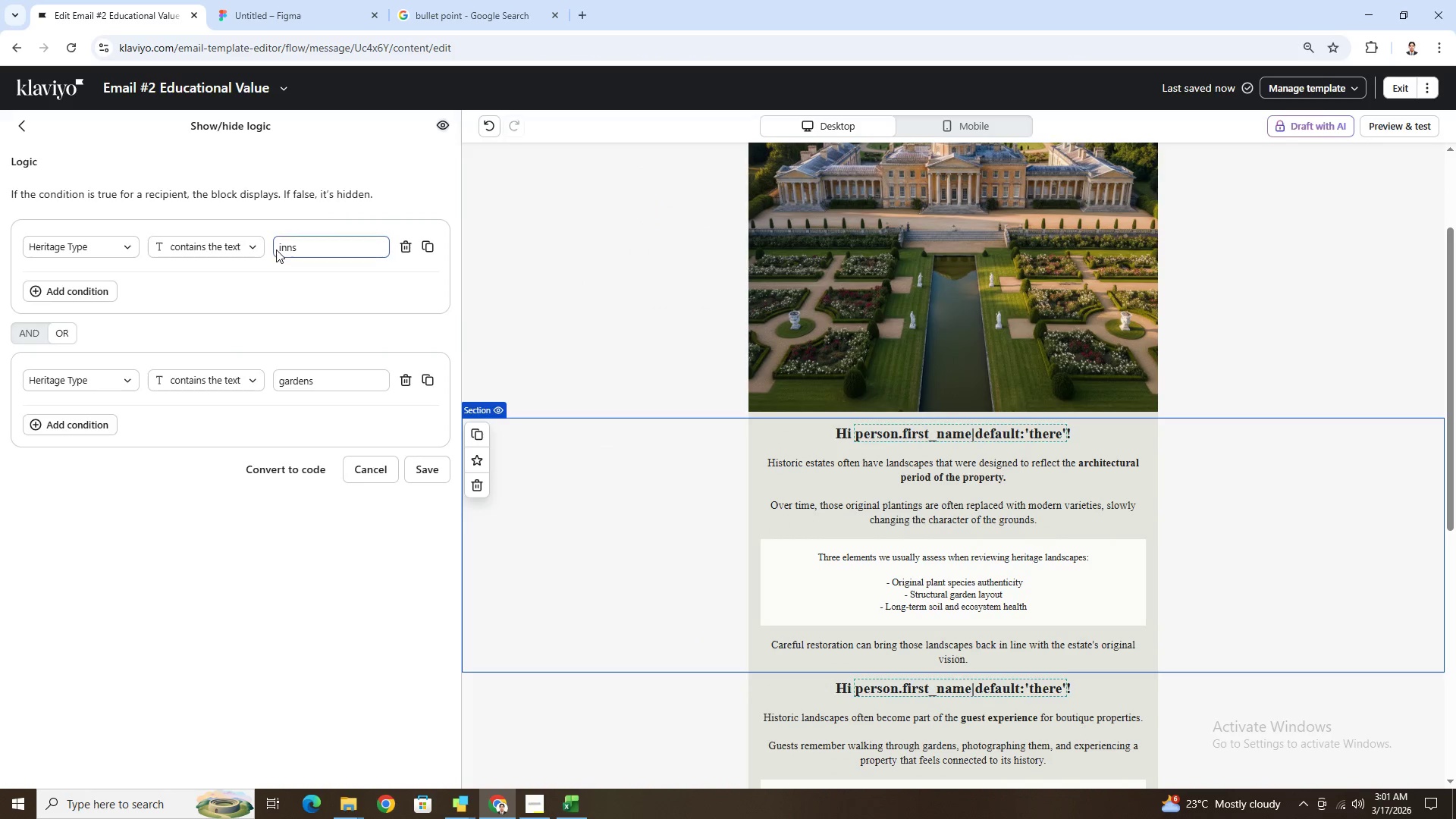 
left_click([281, 246])
 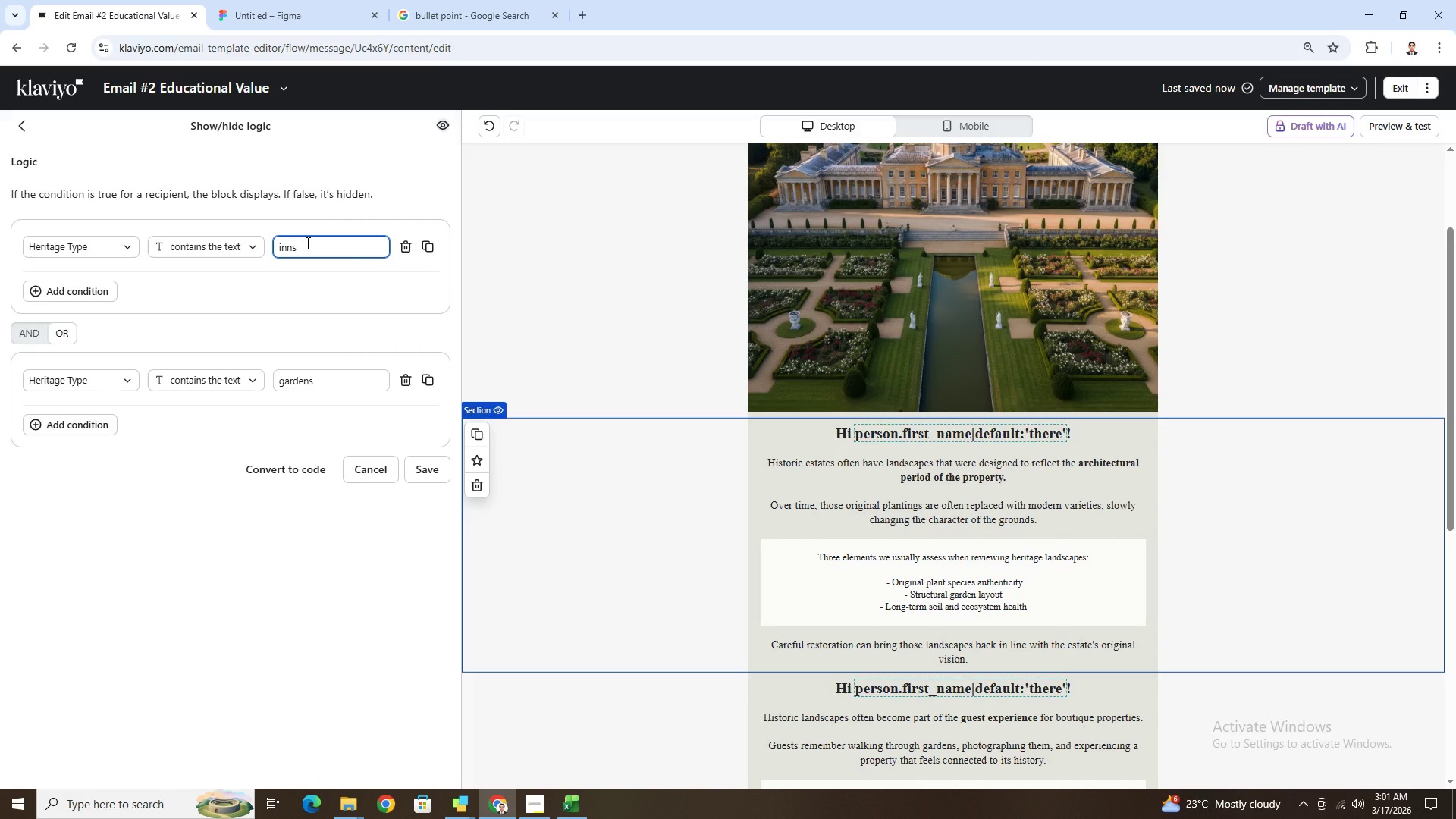 
key(Backspace)
 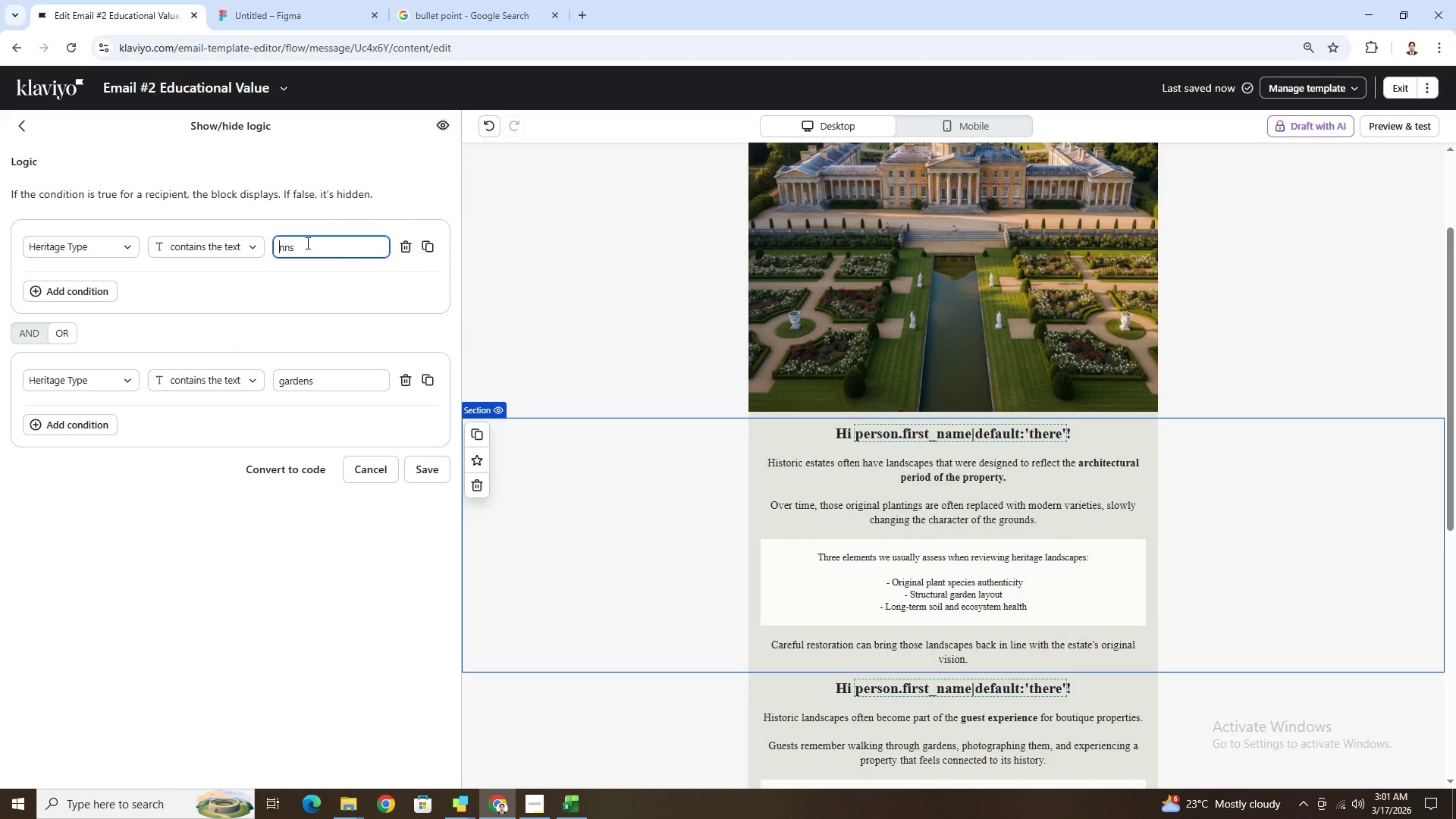 
key(Shift+ShiftLeft)
 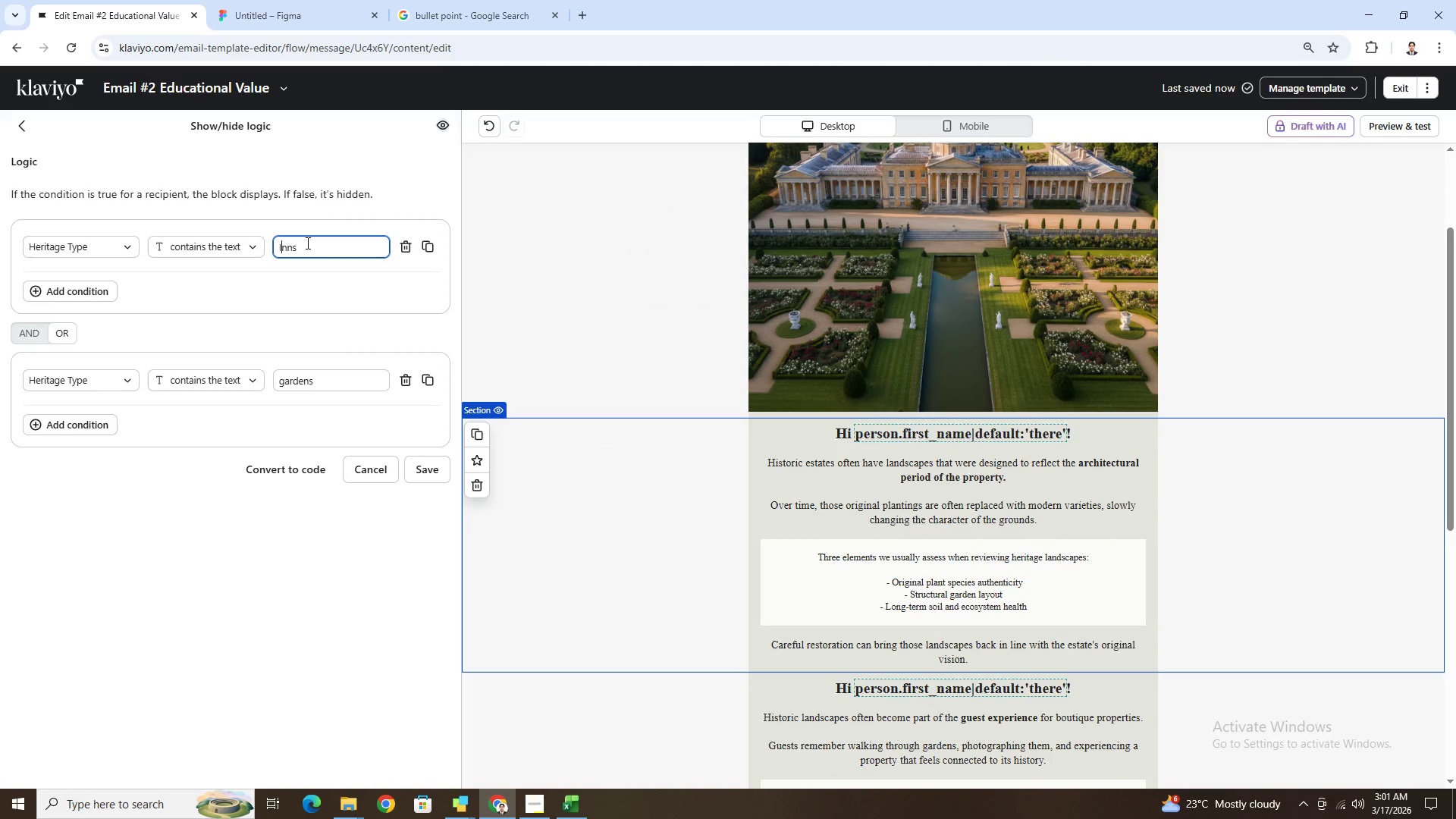 
key(Shift+I)
 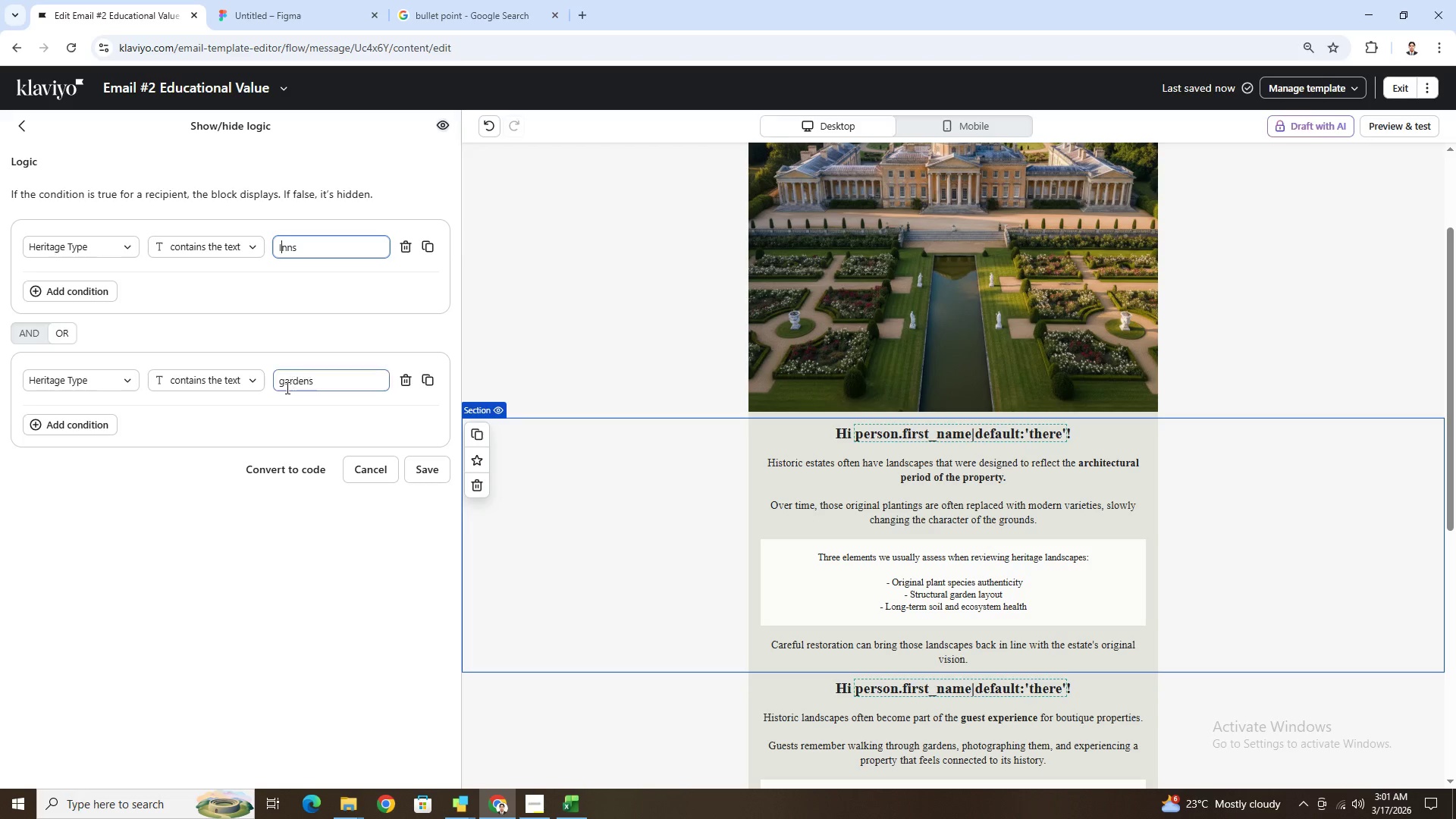 
left_click([284, 386])
 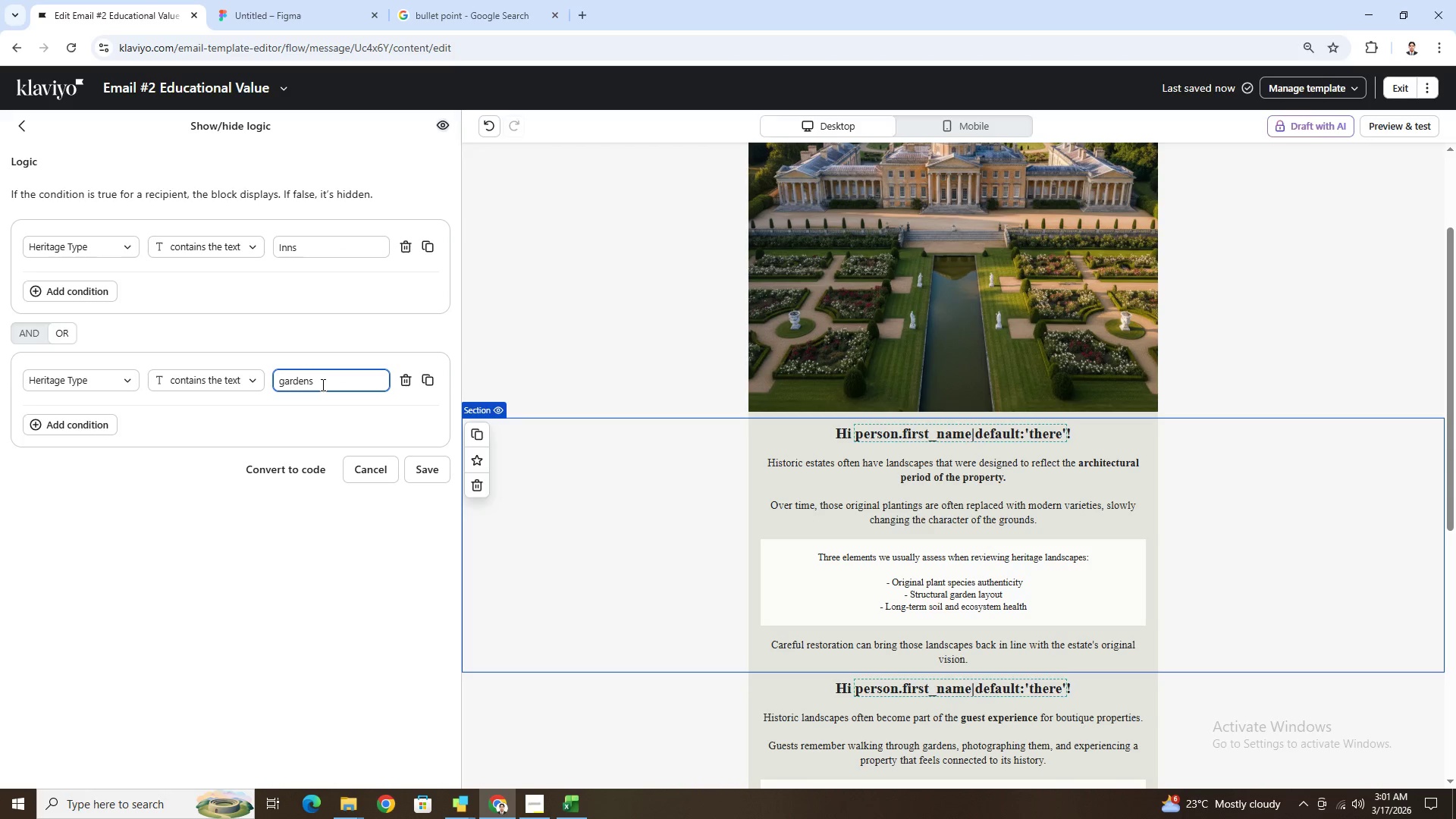 
key(Backspace)
 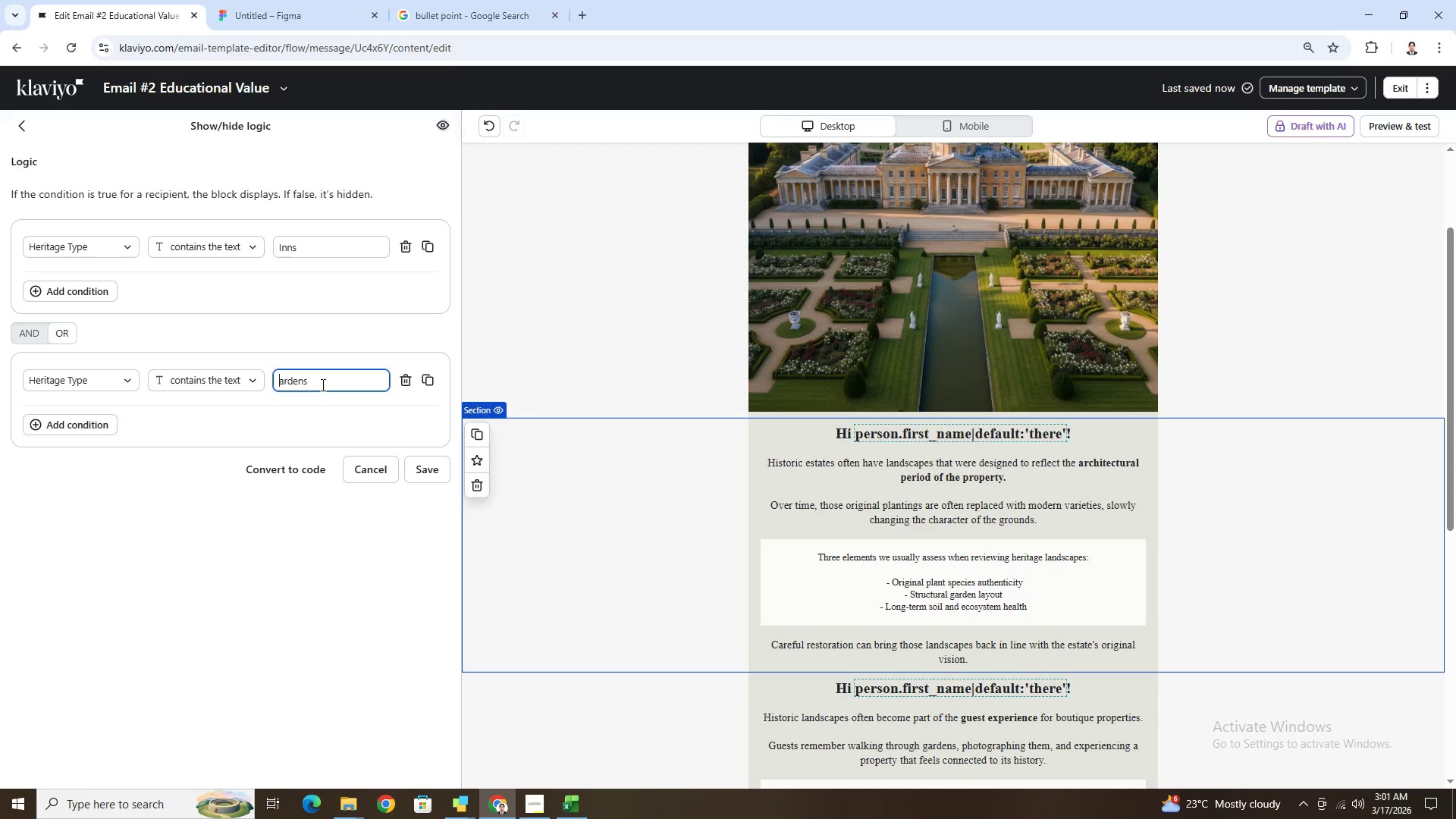 
key(Shift+G)
 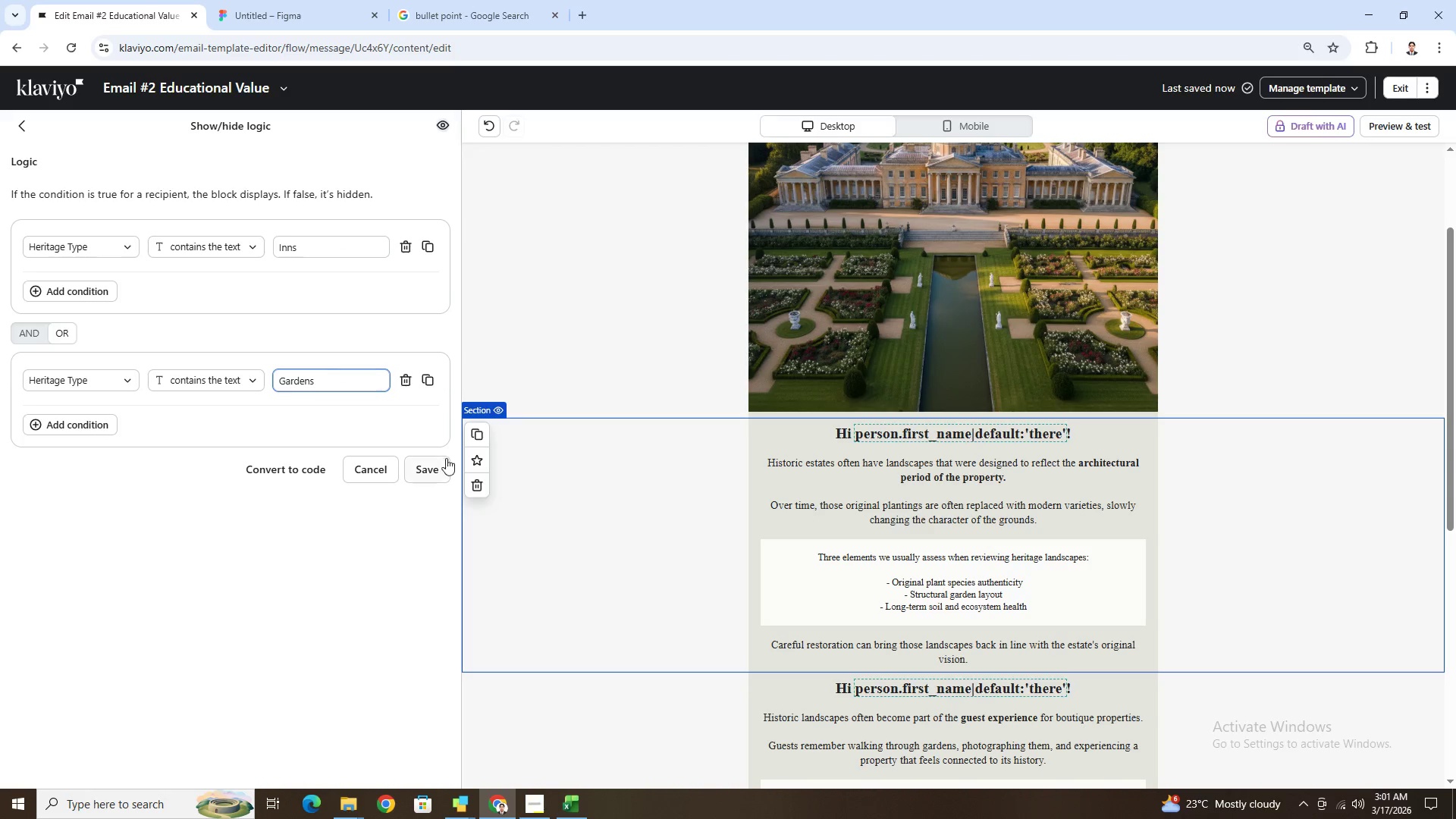 
left_click([439, 461])
 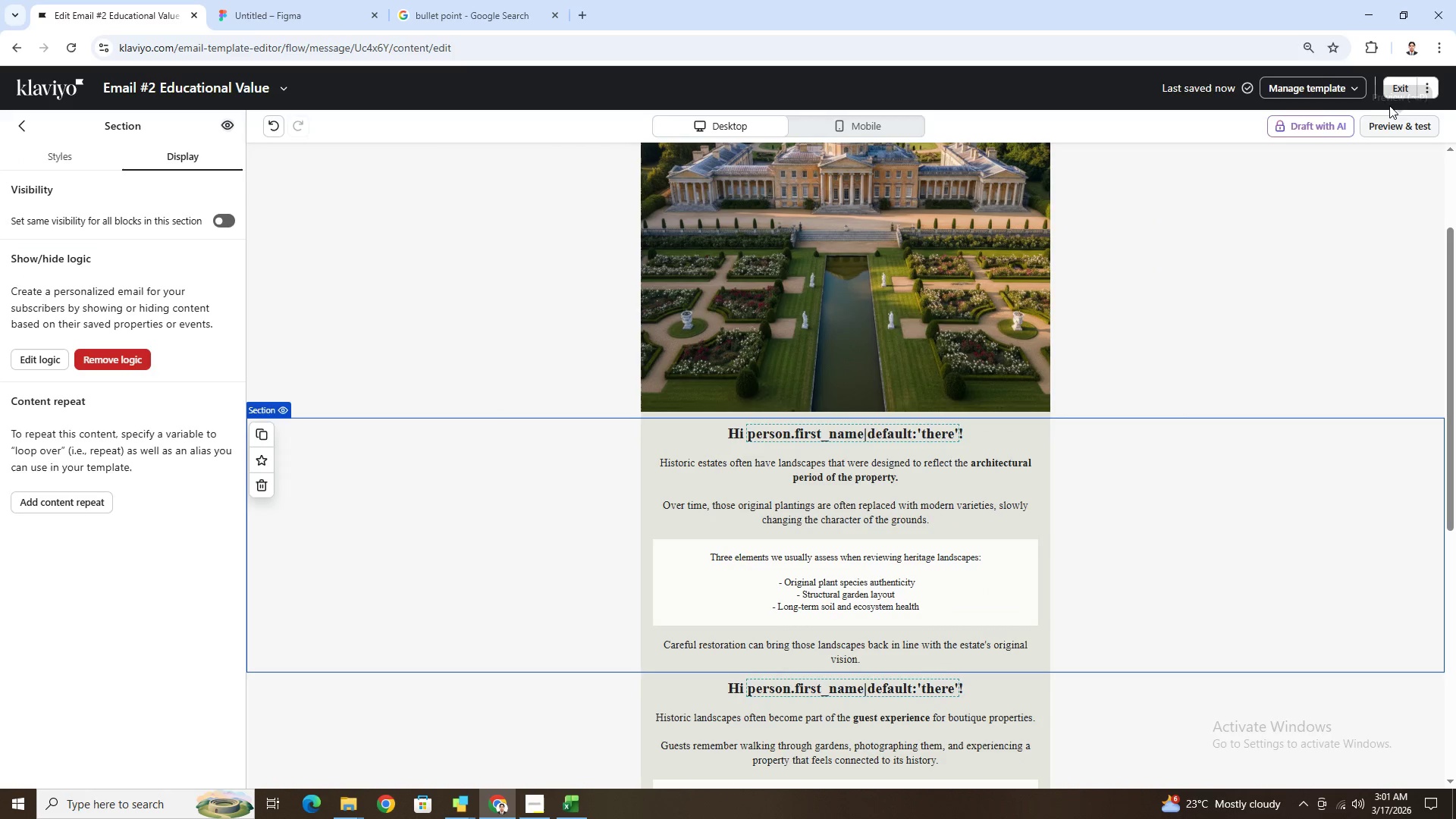 
left_click([1390, 120])
 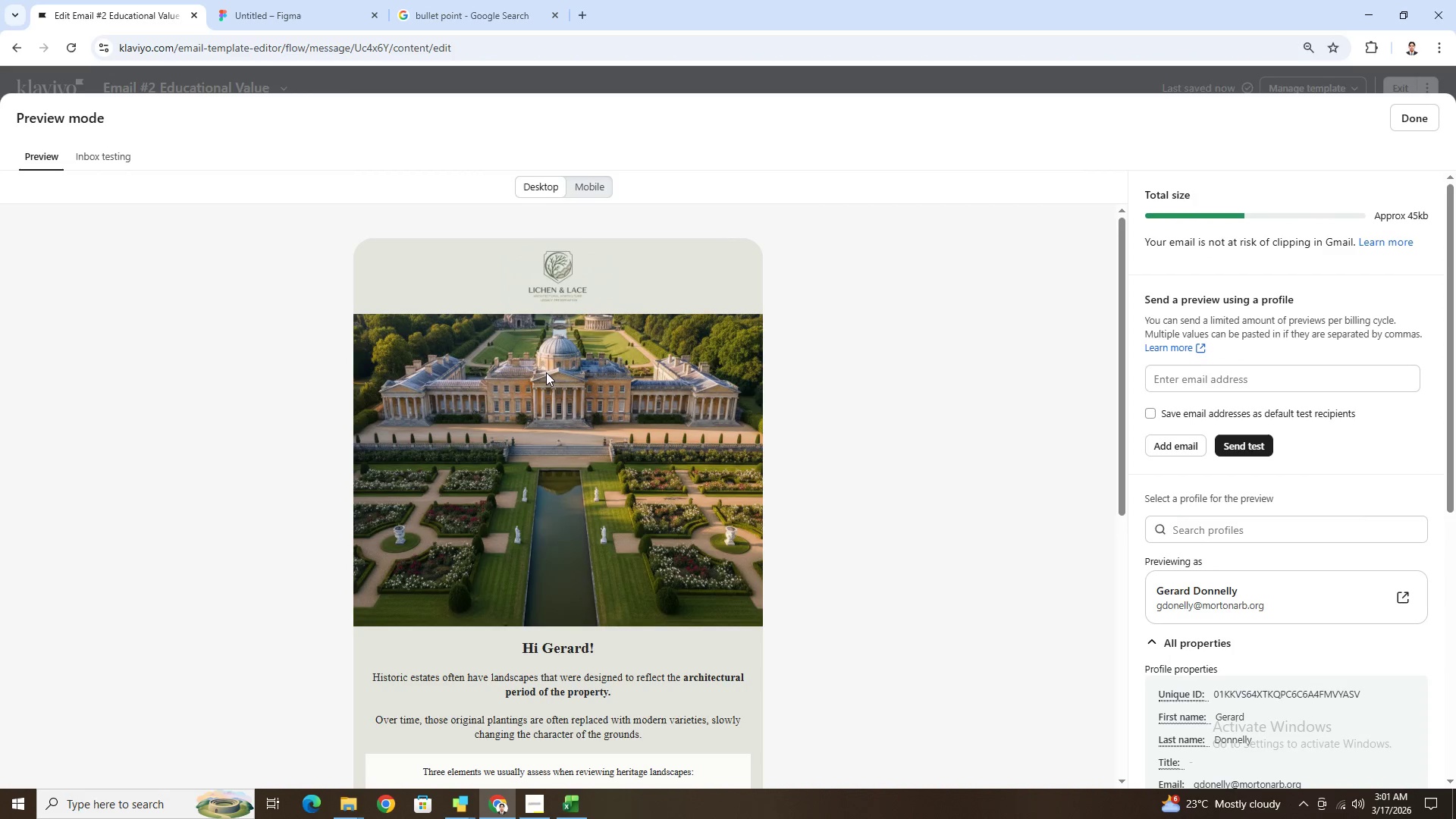 
scroll: coordinate [561, 384], scroll_direction: down, amount: 4.0
 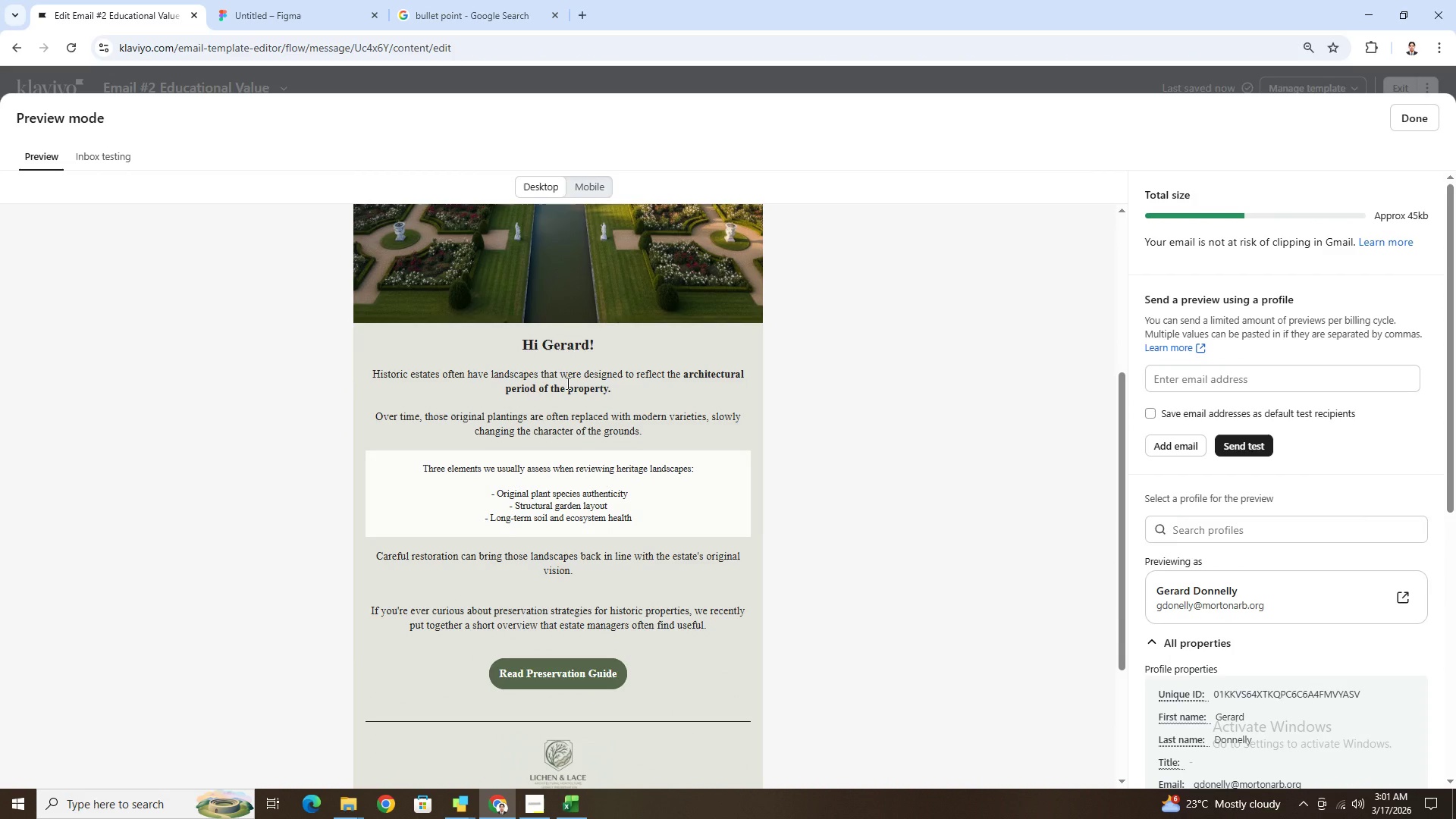 
scroll: coordinate [649, 380], scroll_direction: up, amount: 4.0
 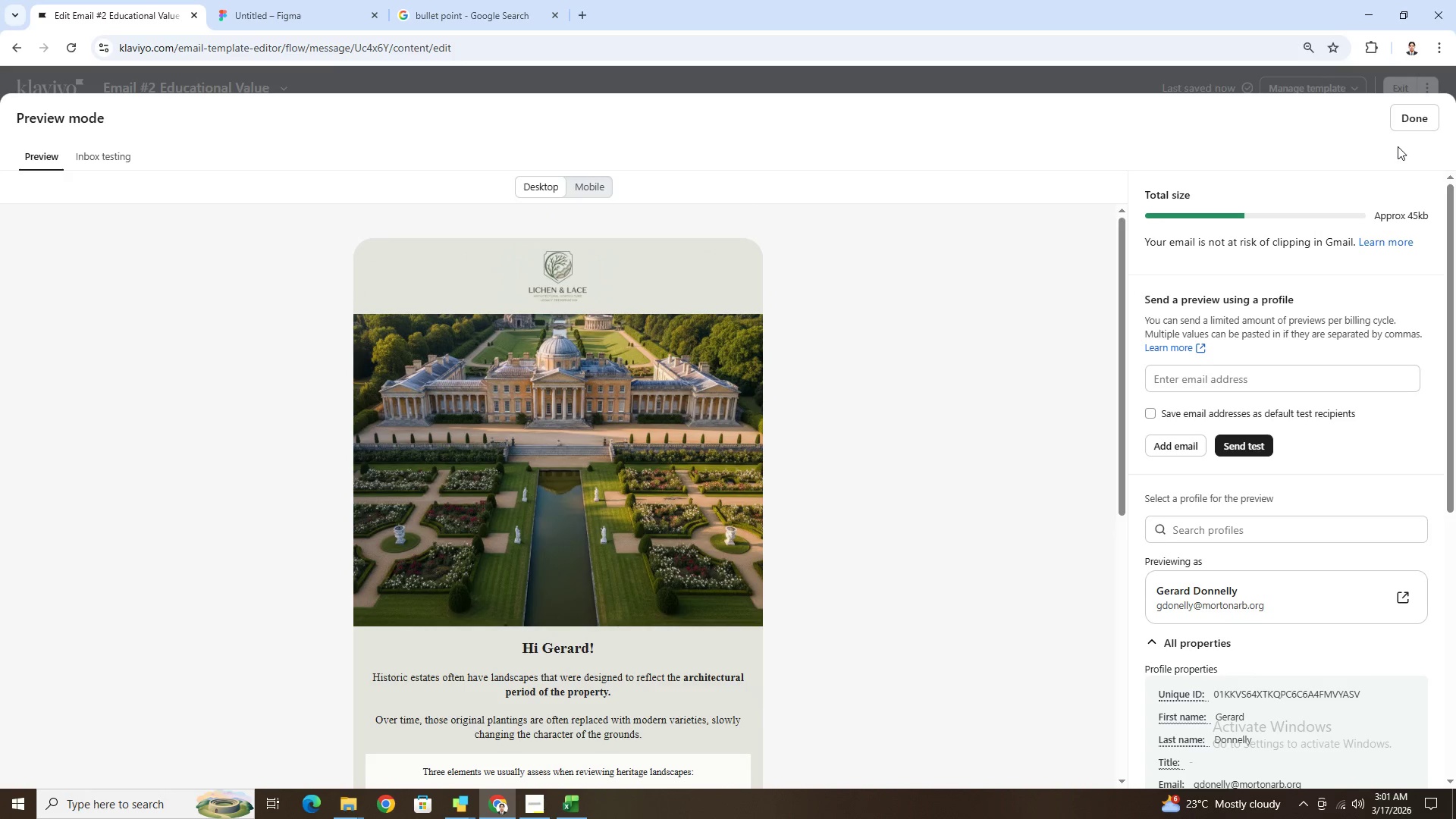 
left_click([1405, 121])
 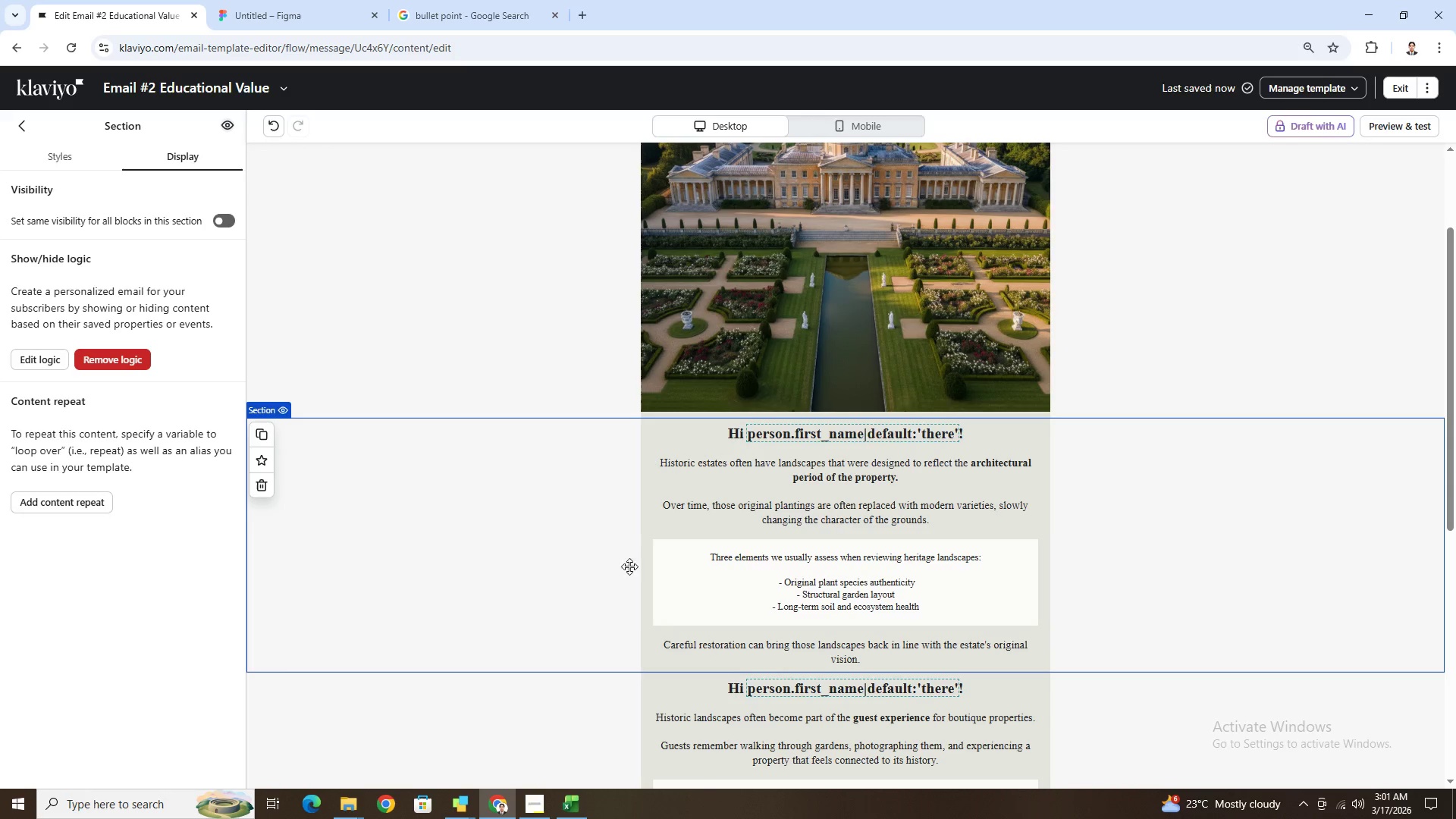 
scroll: coordinate [723, 639], scroll_direction: down, amount: 3.0
 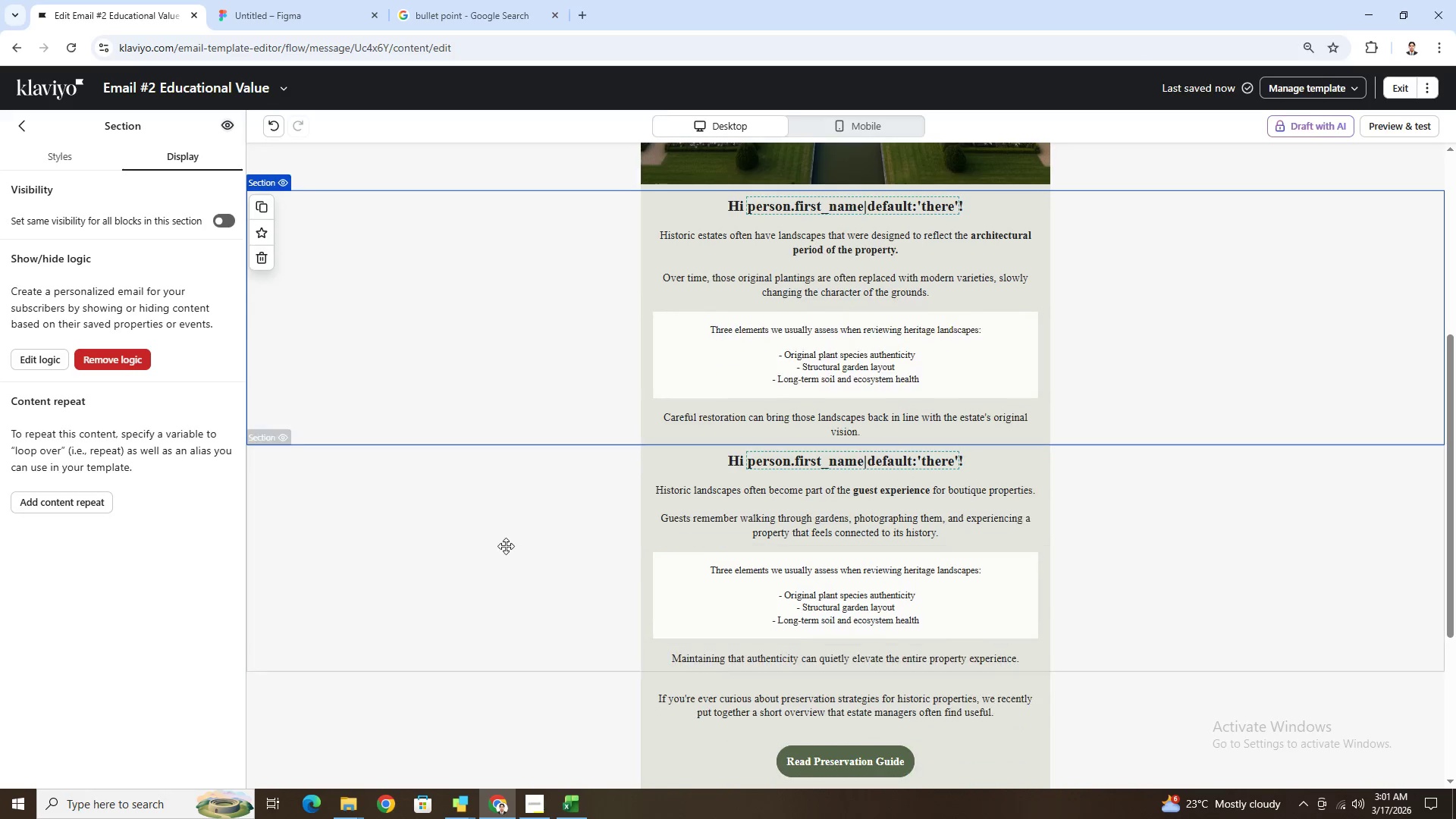 
left_click([506, 546])
 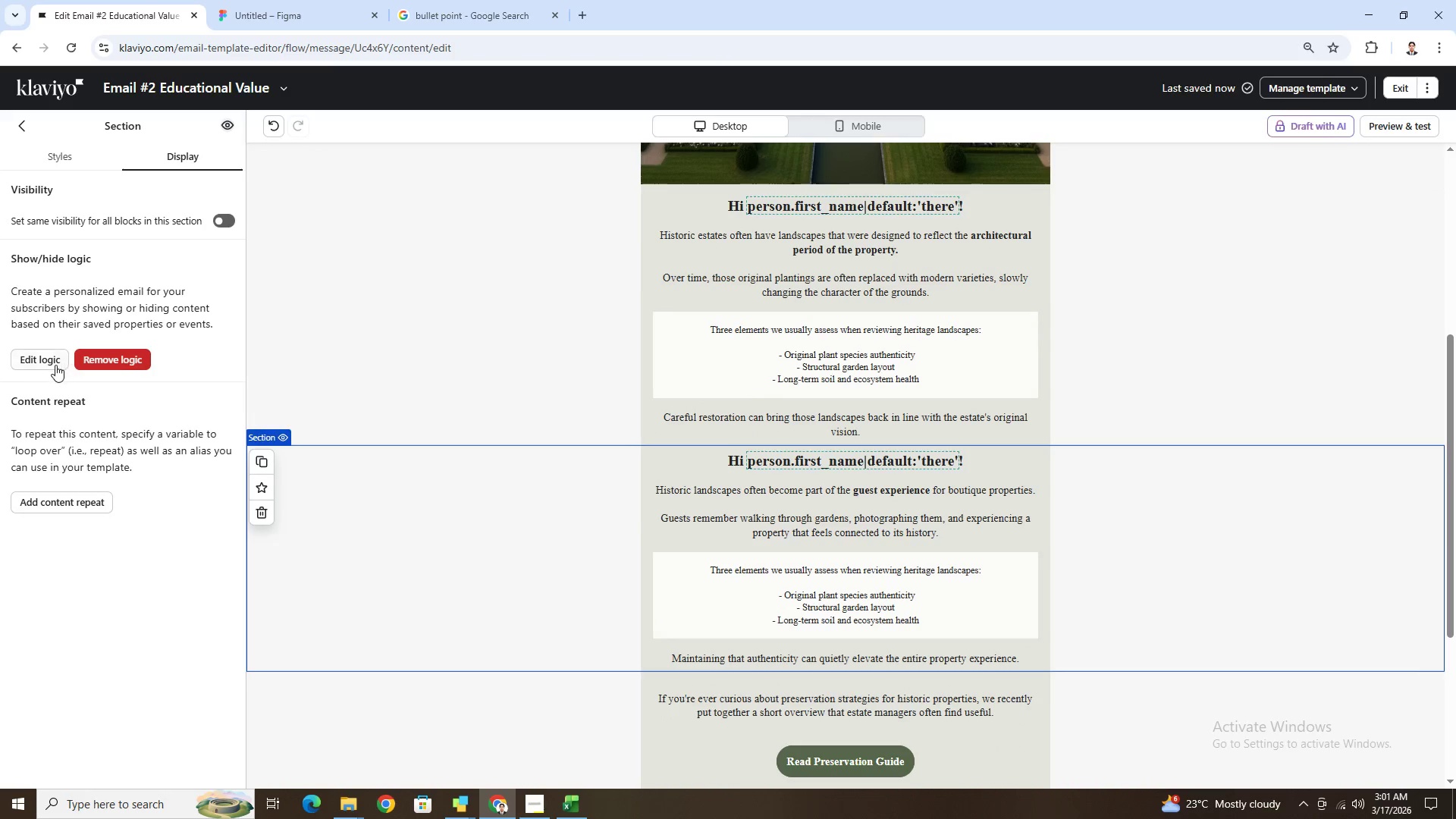 
left_click([36, 366])
 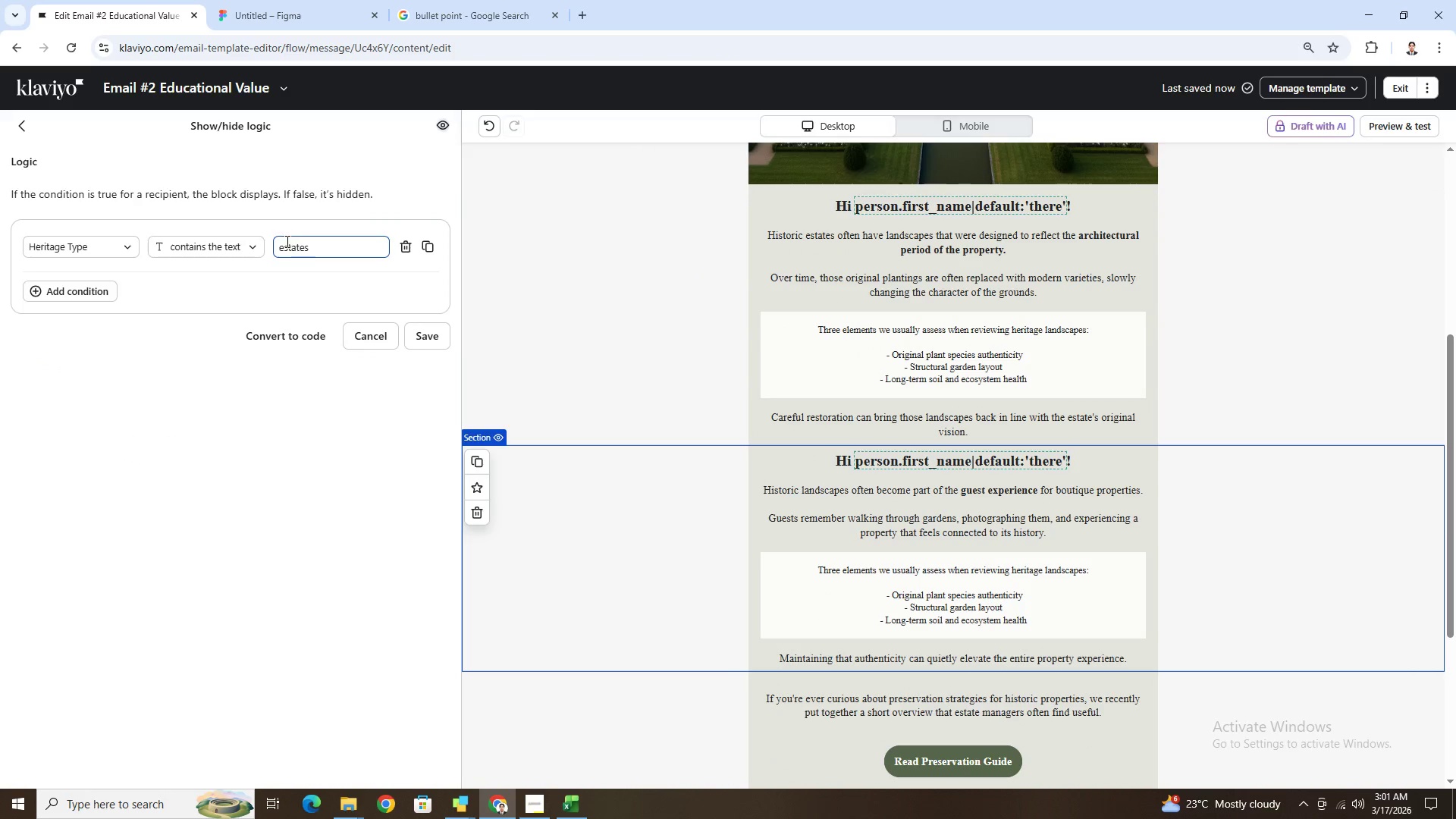 
left_click([284, 244])
 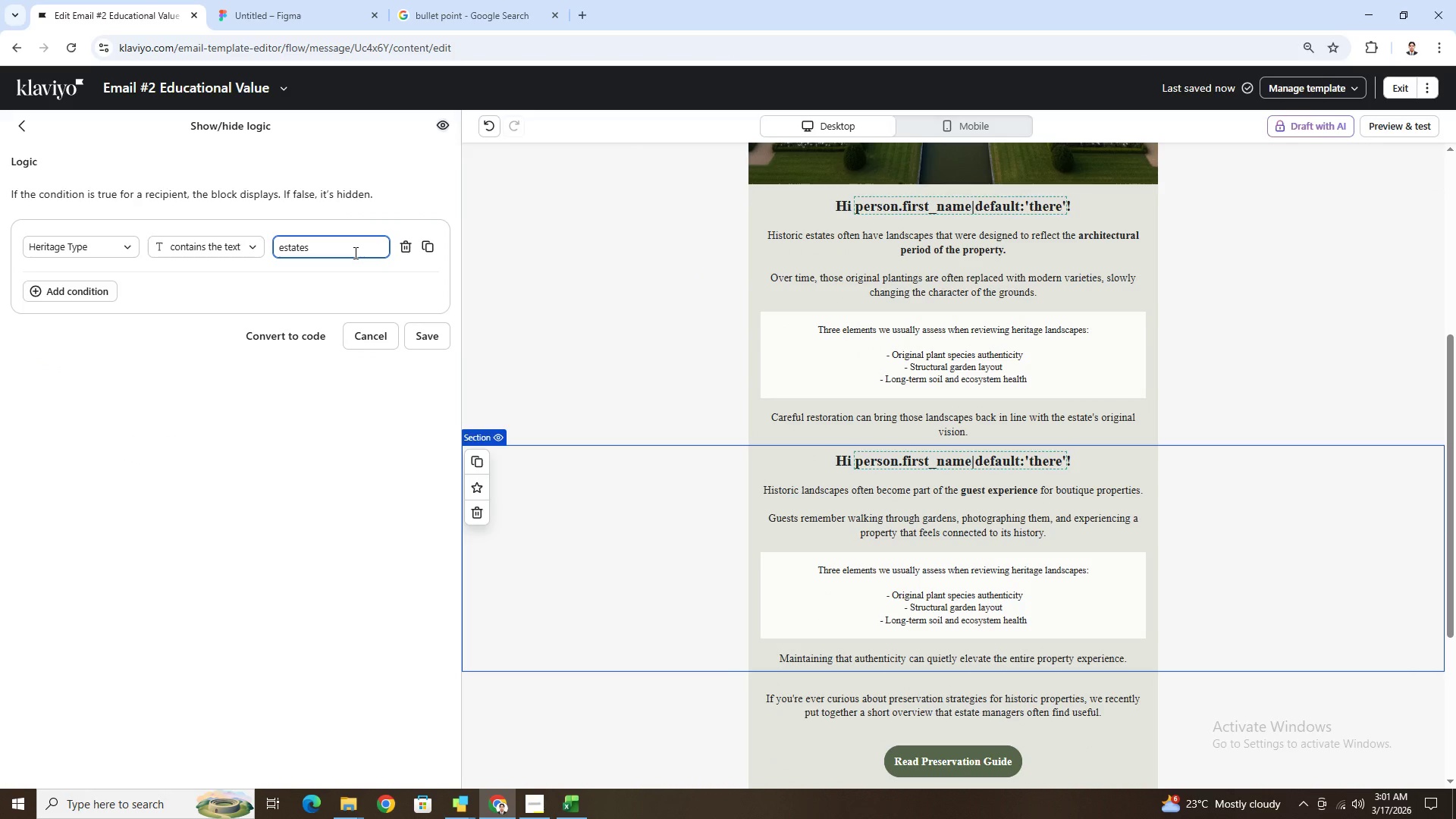 
key(Backspace)
 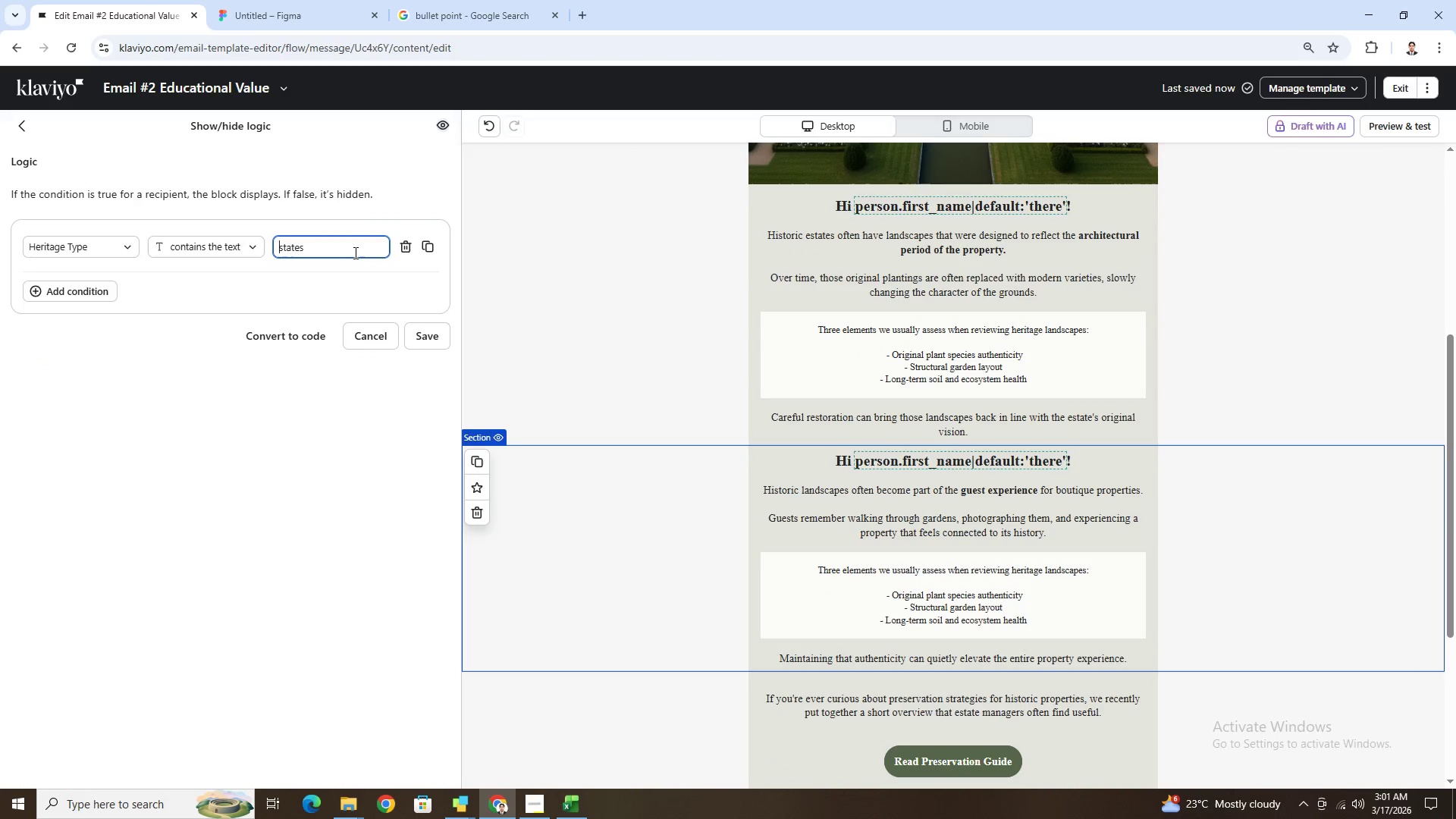 
key(Shift+E)
 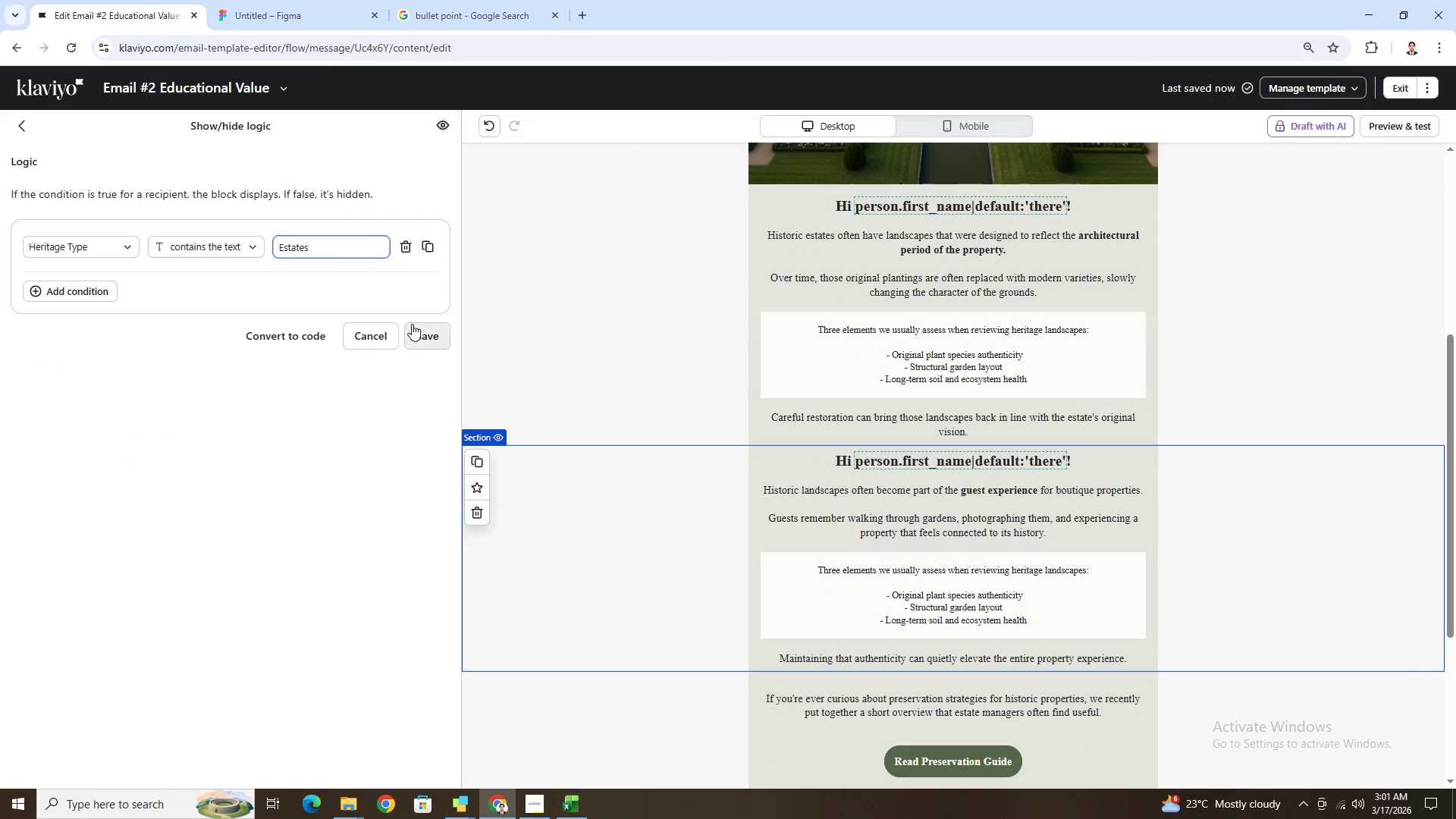 
left_click([426, 337])
 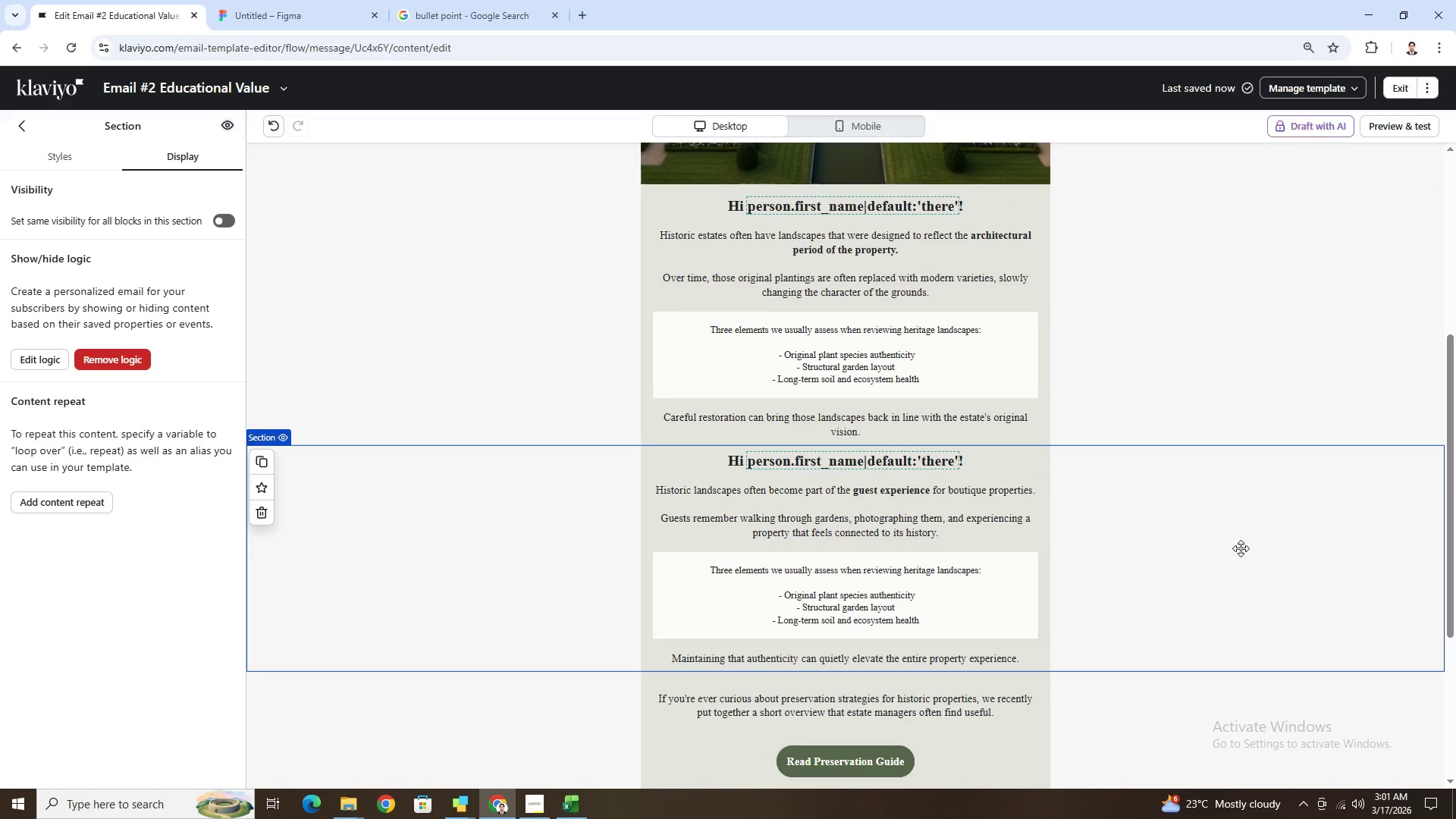 
scroll: coordinate [1258, 551], scroll_direction: down, amount: 2.0
 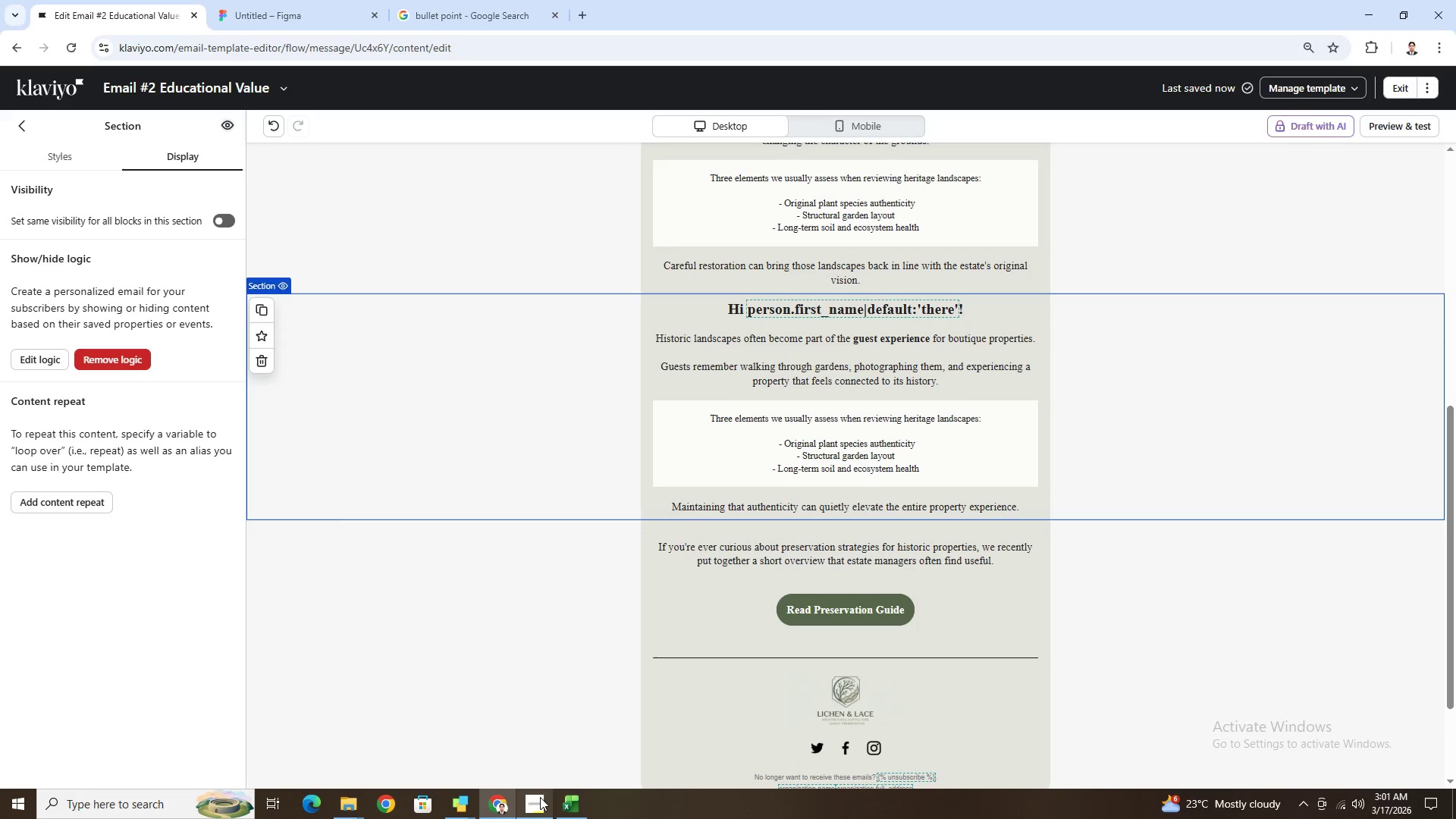 
left_click([1244, 509])
 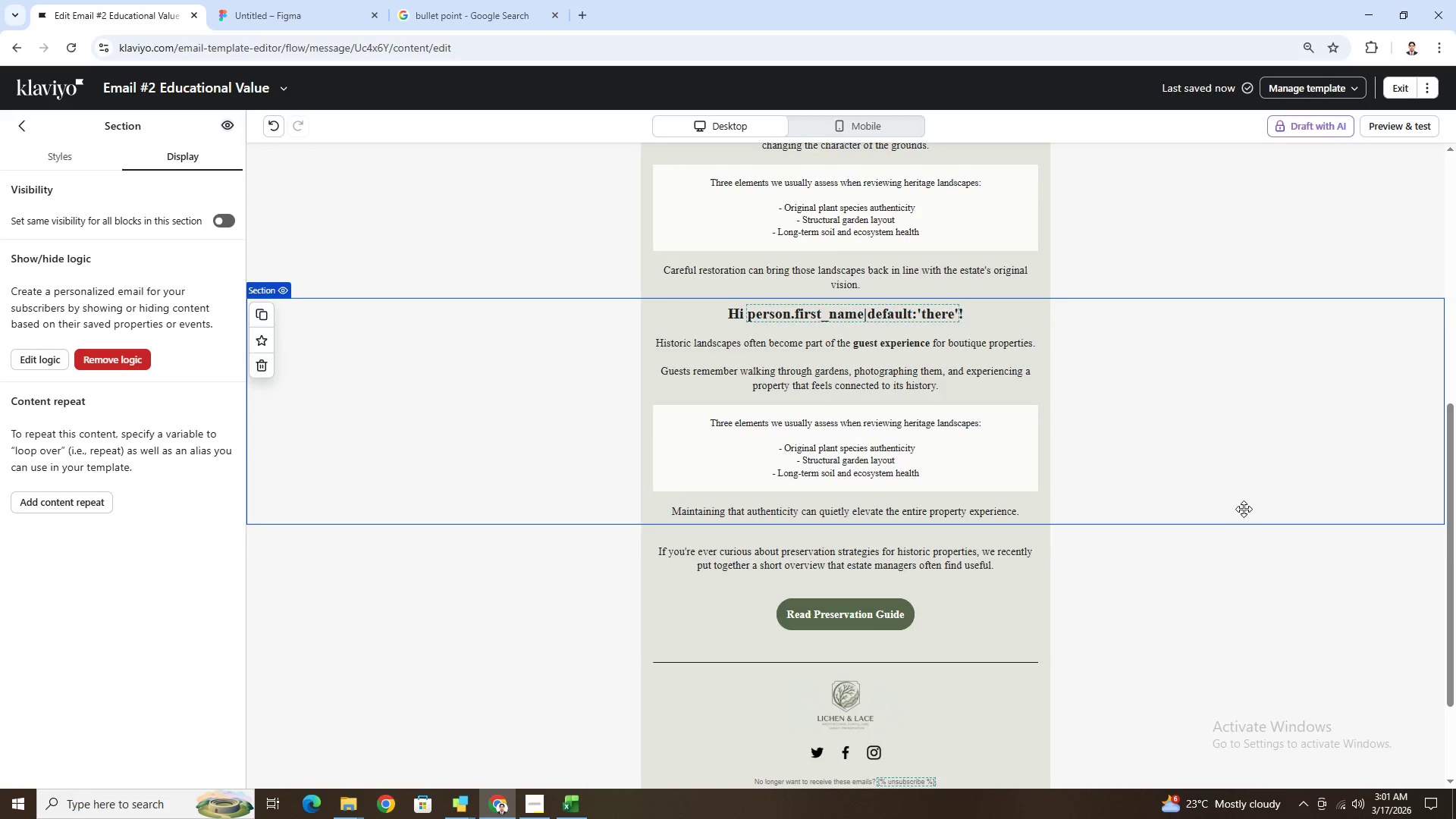 
scroll: coordinate [1244, 509], scroll_direction: up, amount: 3.0
 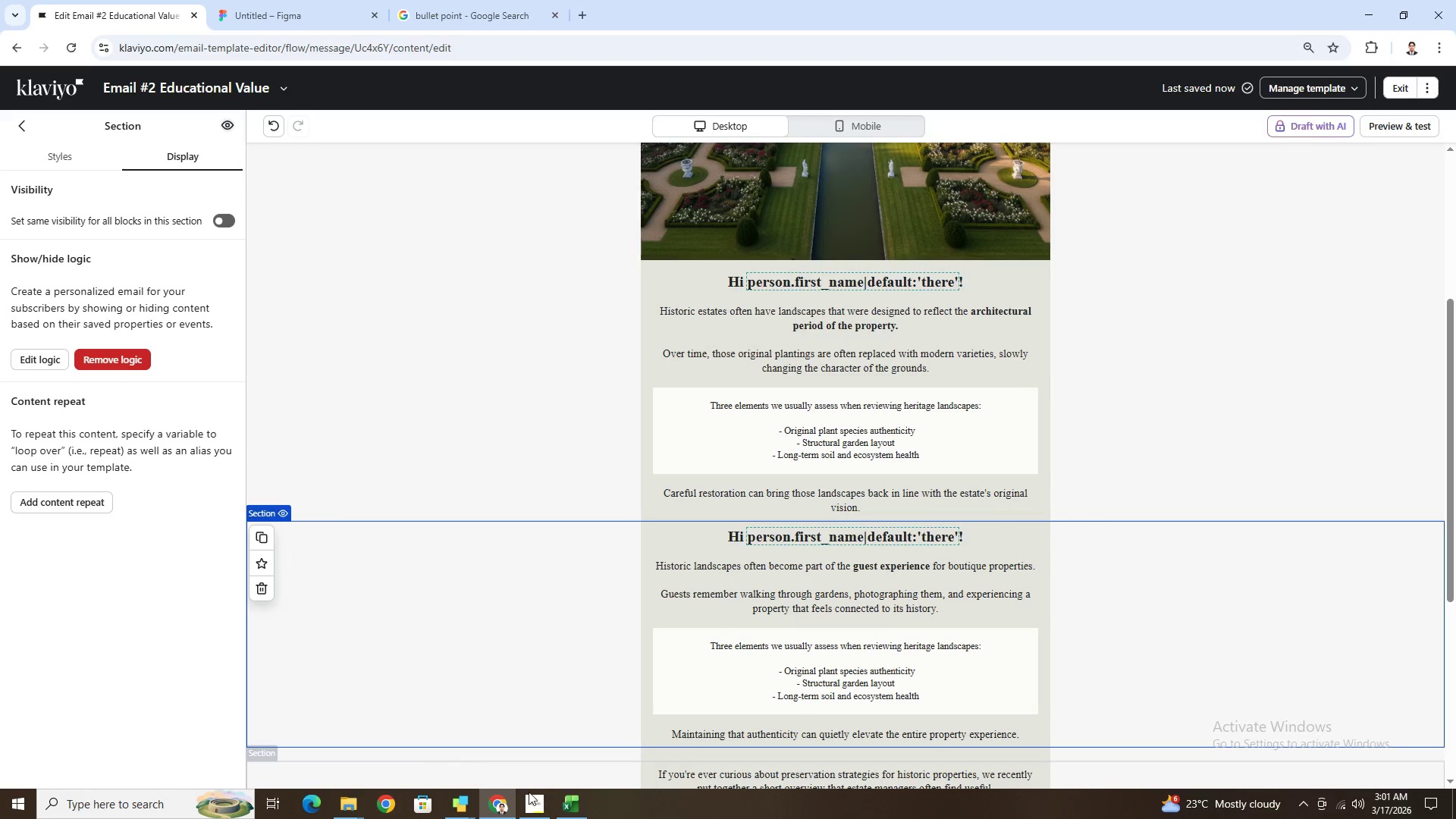 